 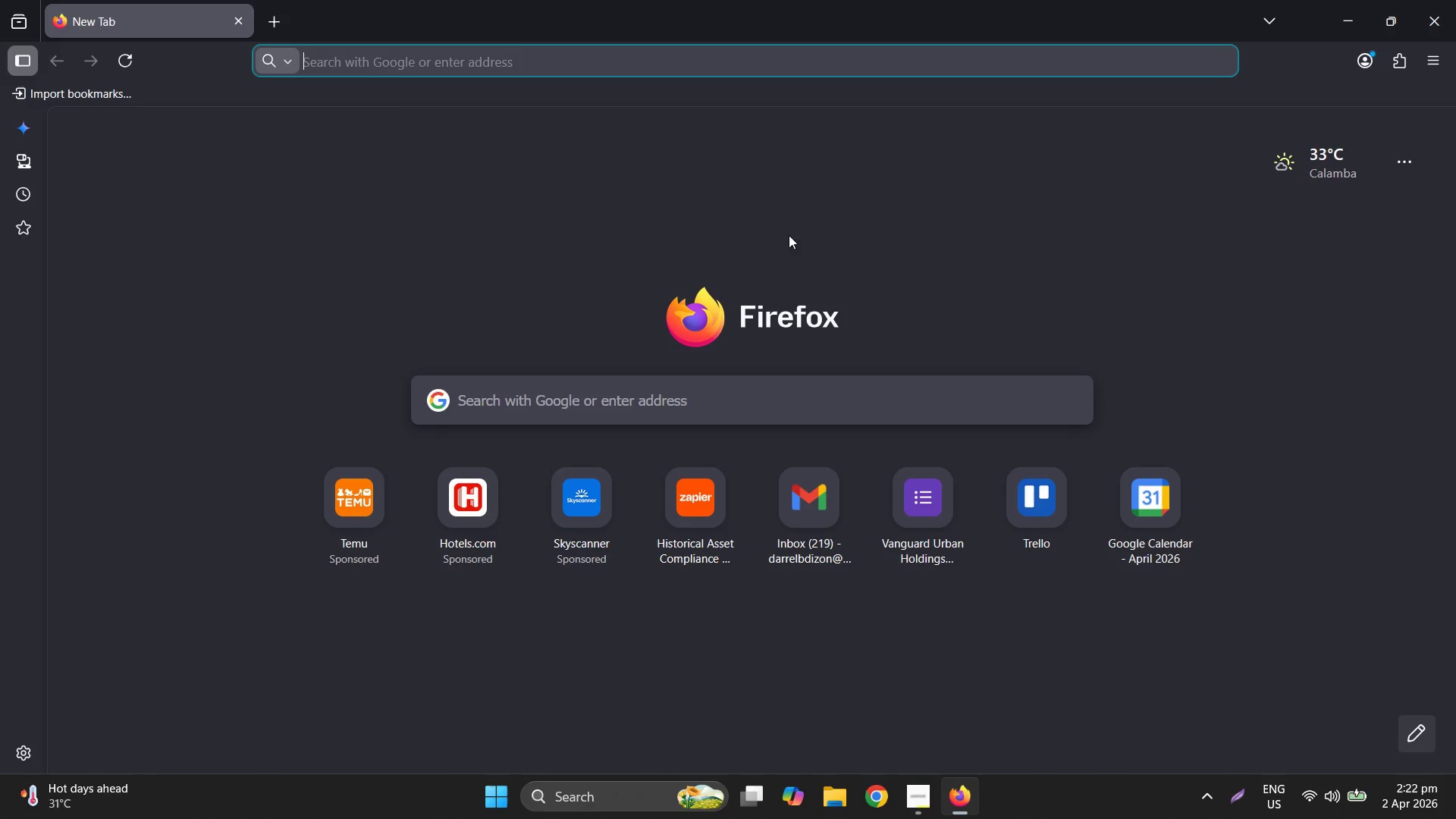 
left_click([450, 53])
 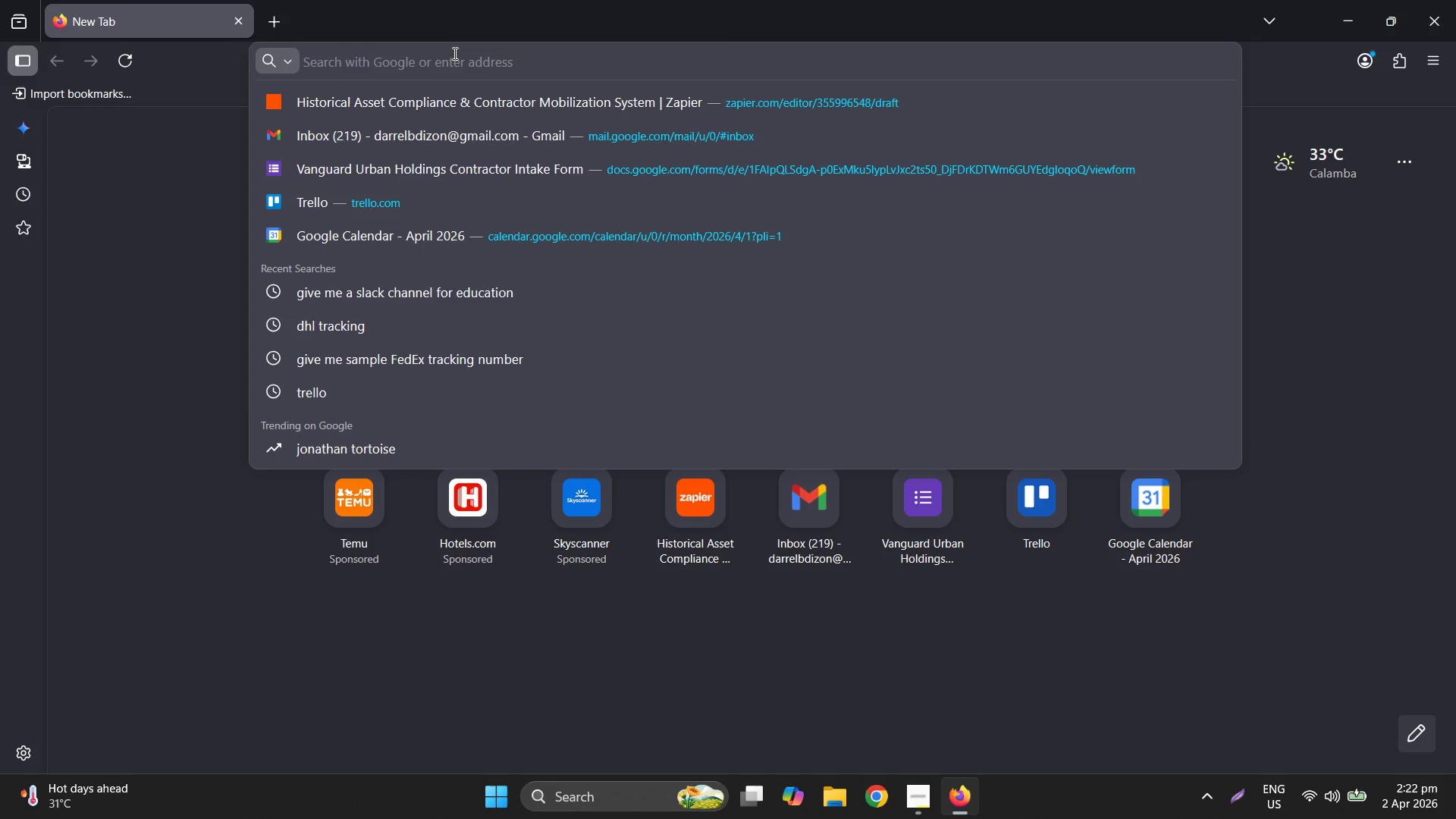 
type(zapi)
 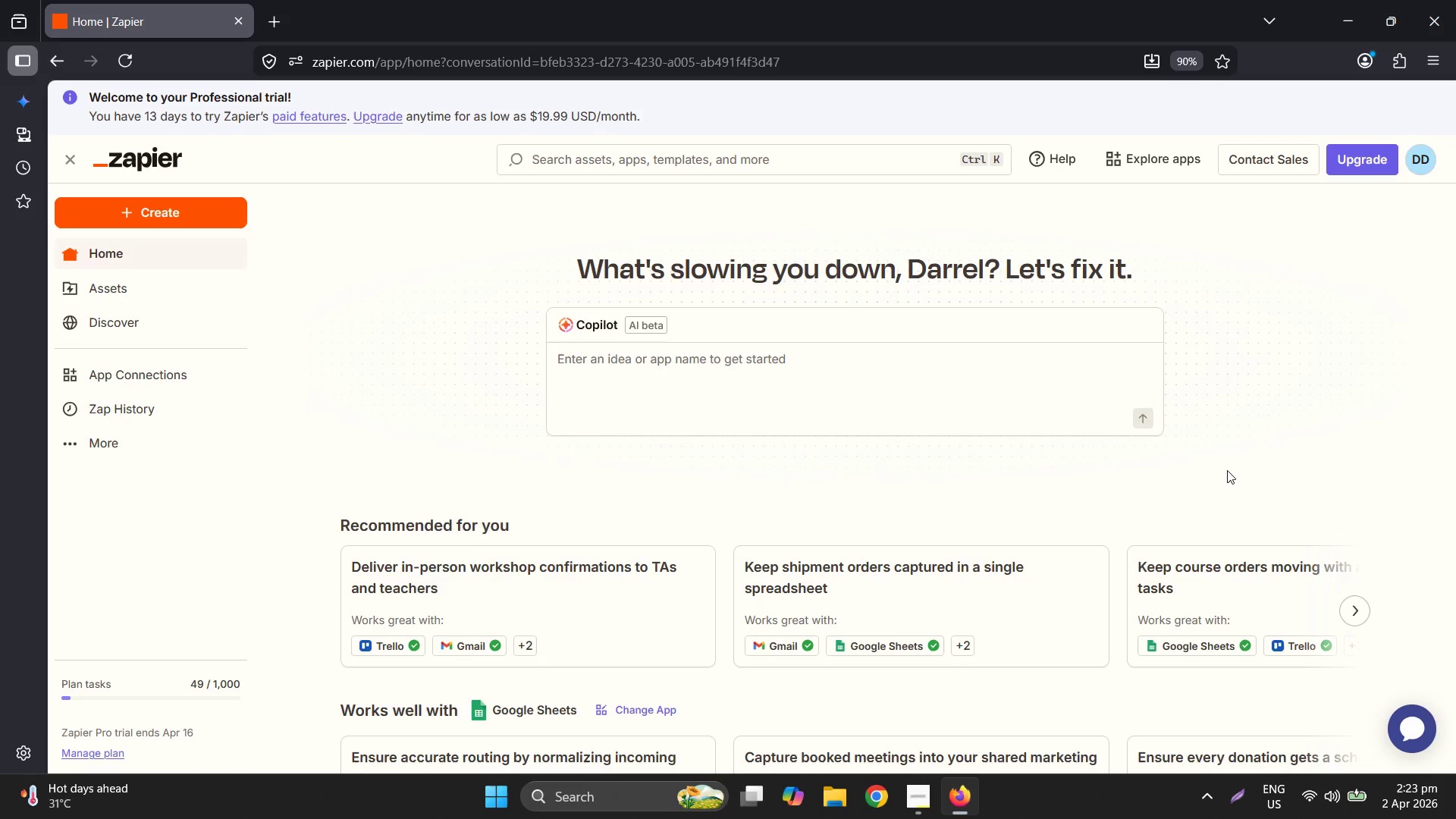 
wait(31.18)
 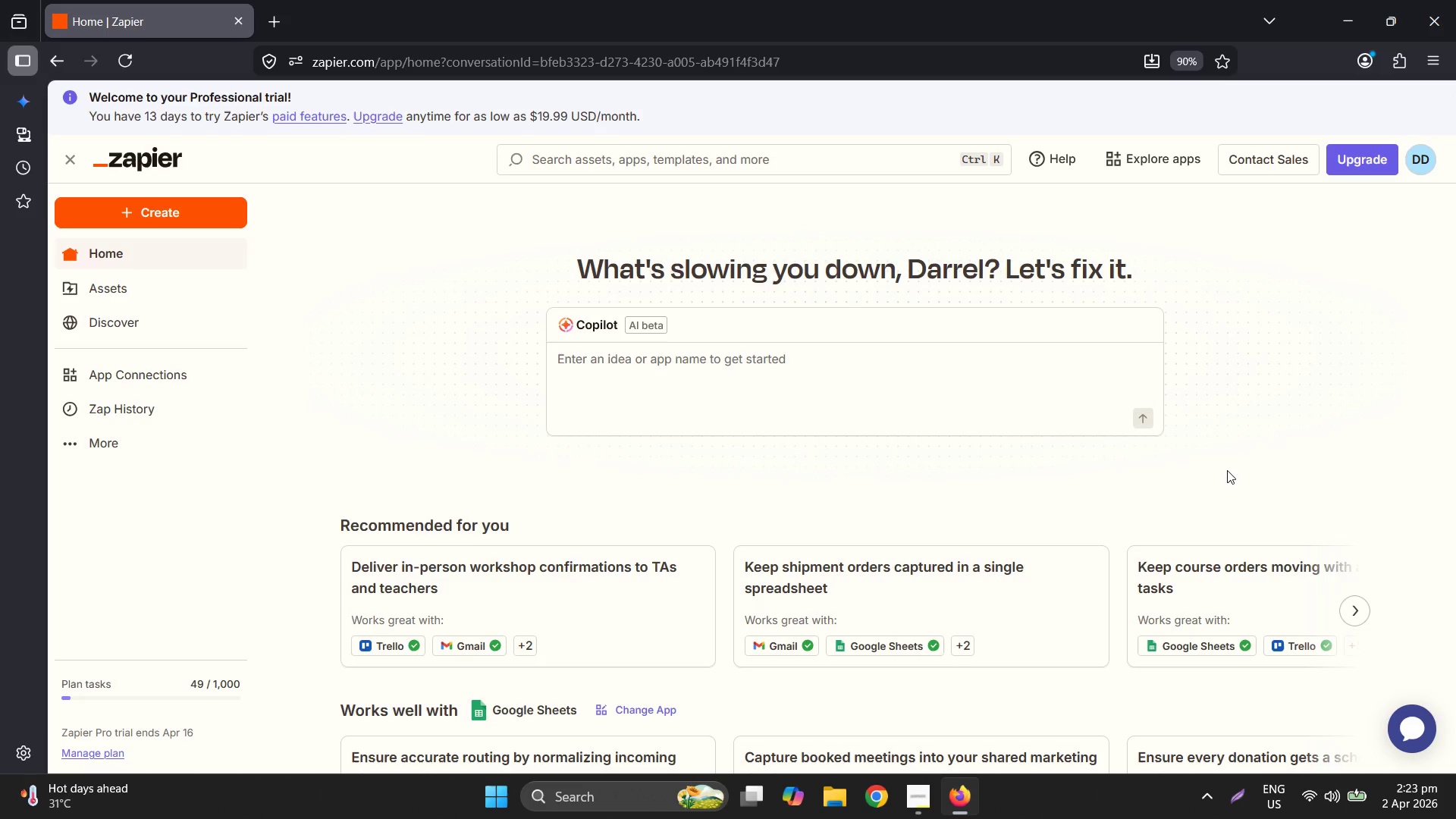 
mouse_move([537, 362])
 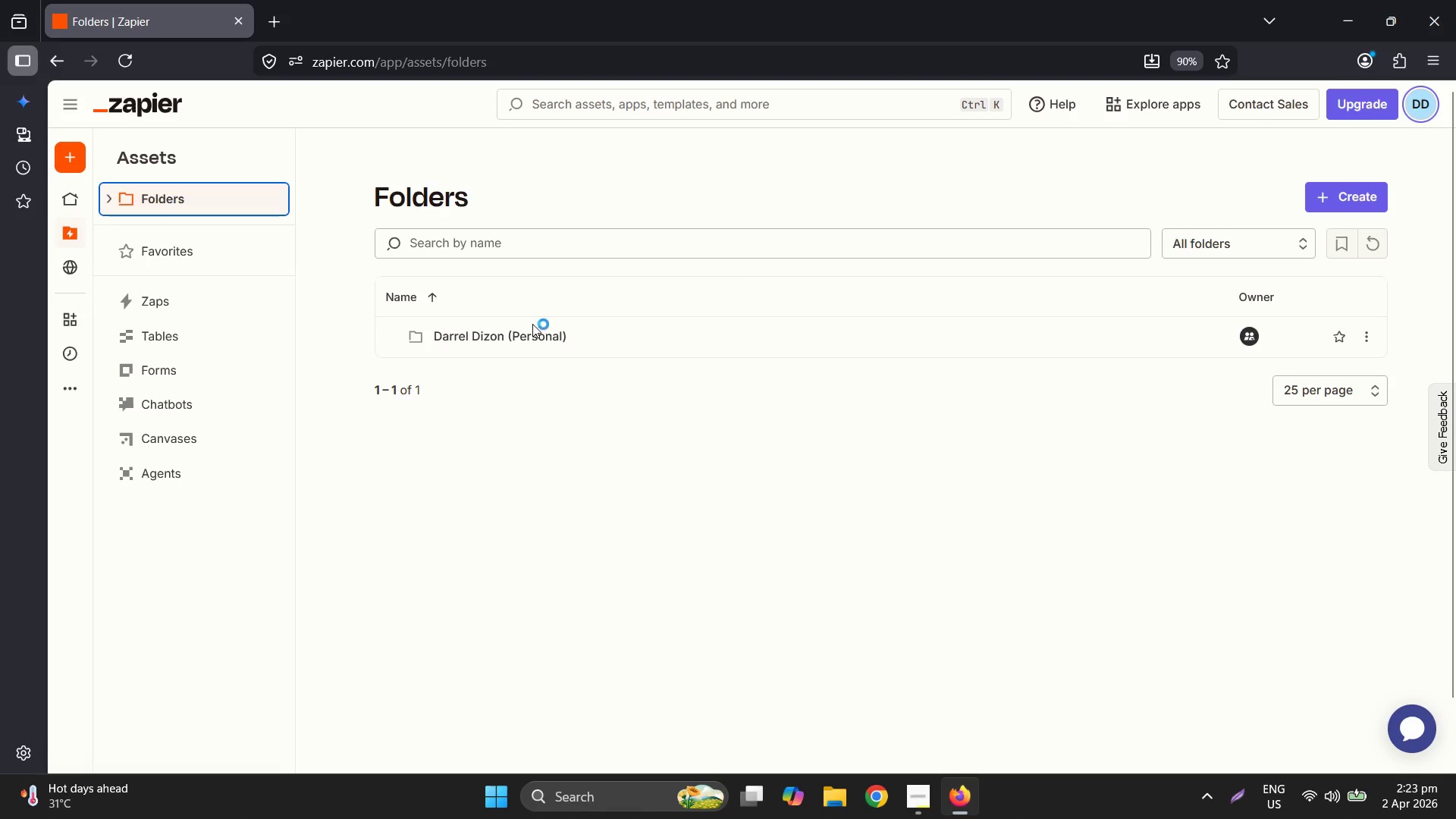 
left_click([541, 332])
 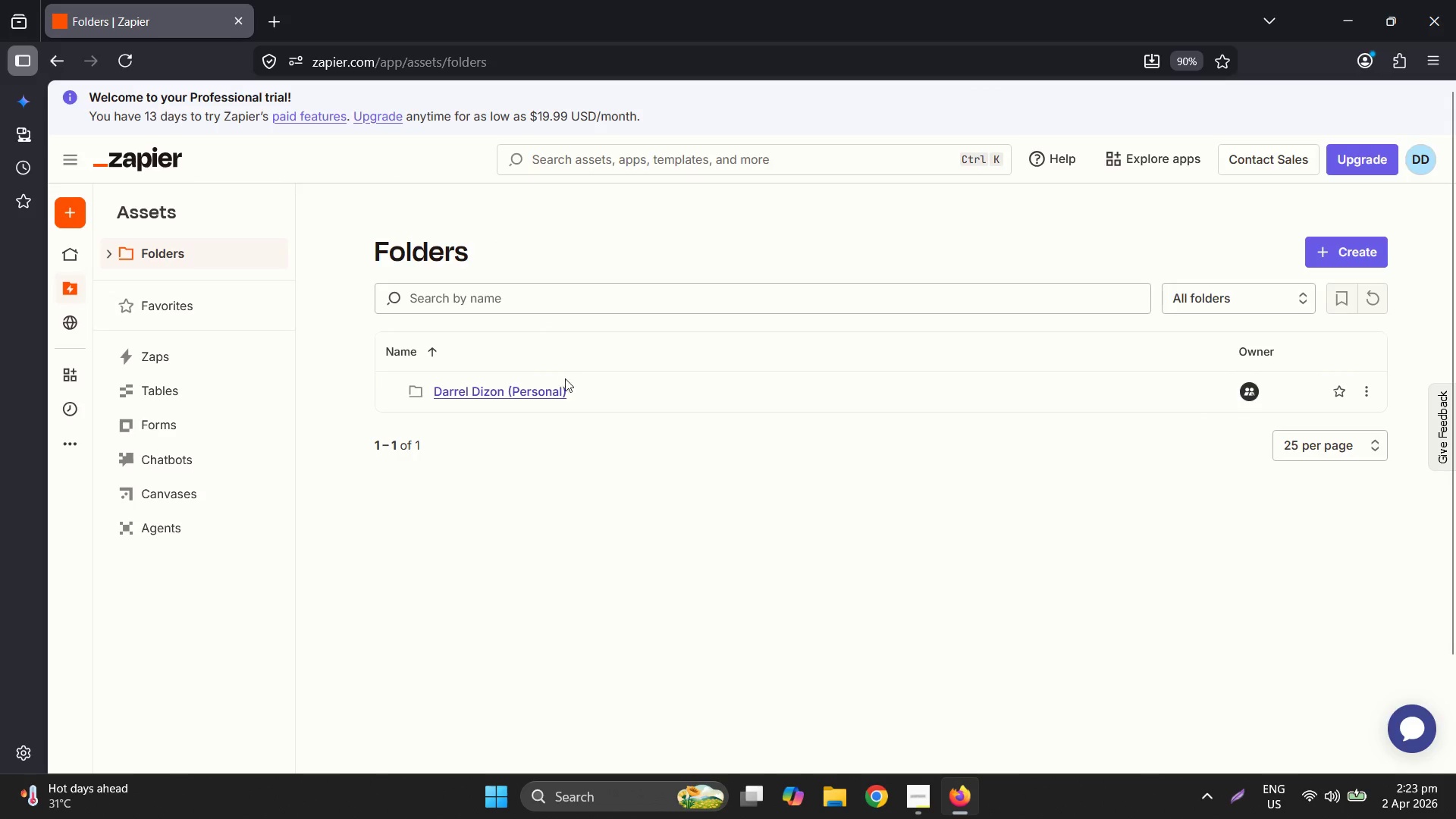 
left_click([559, 386])
 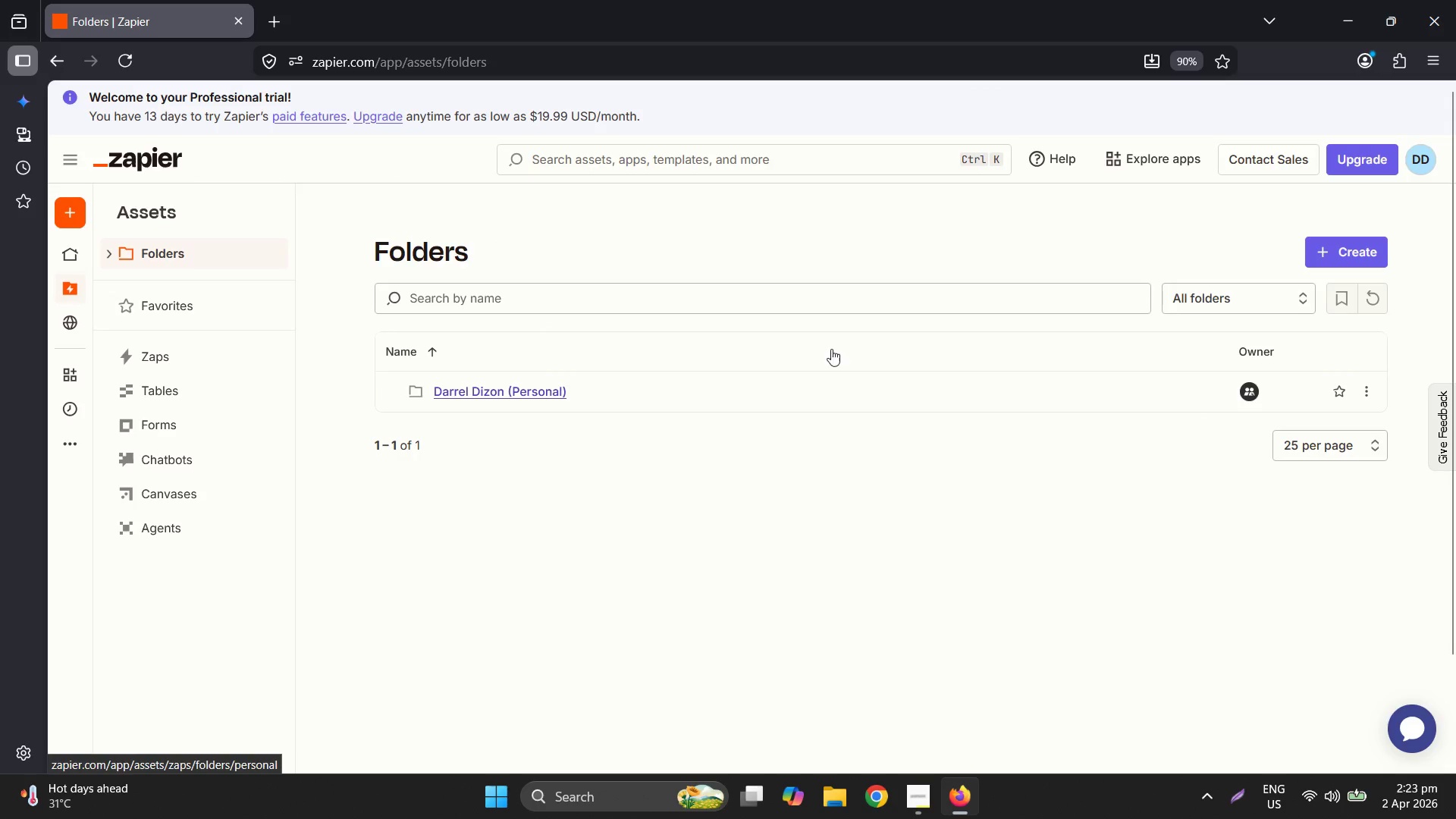 
mouse_move([954, 364])
 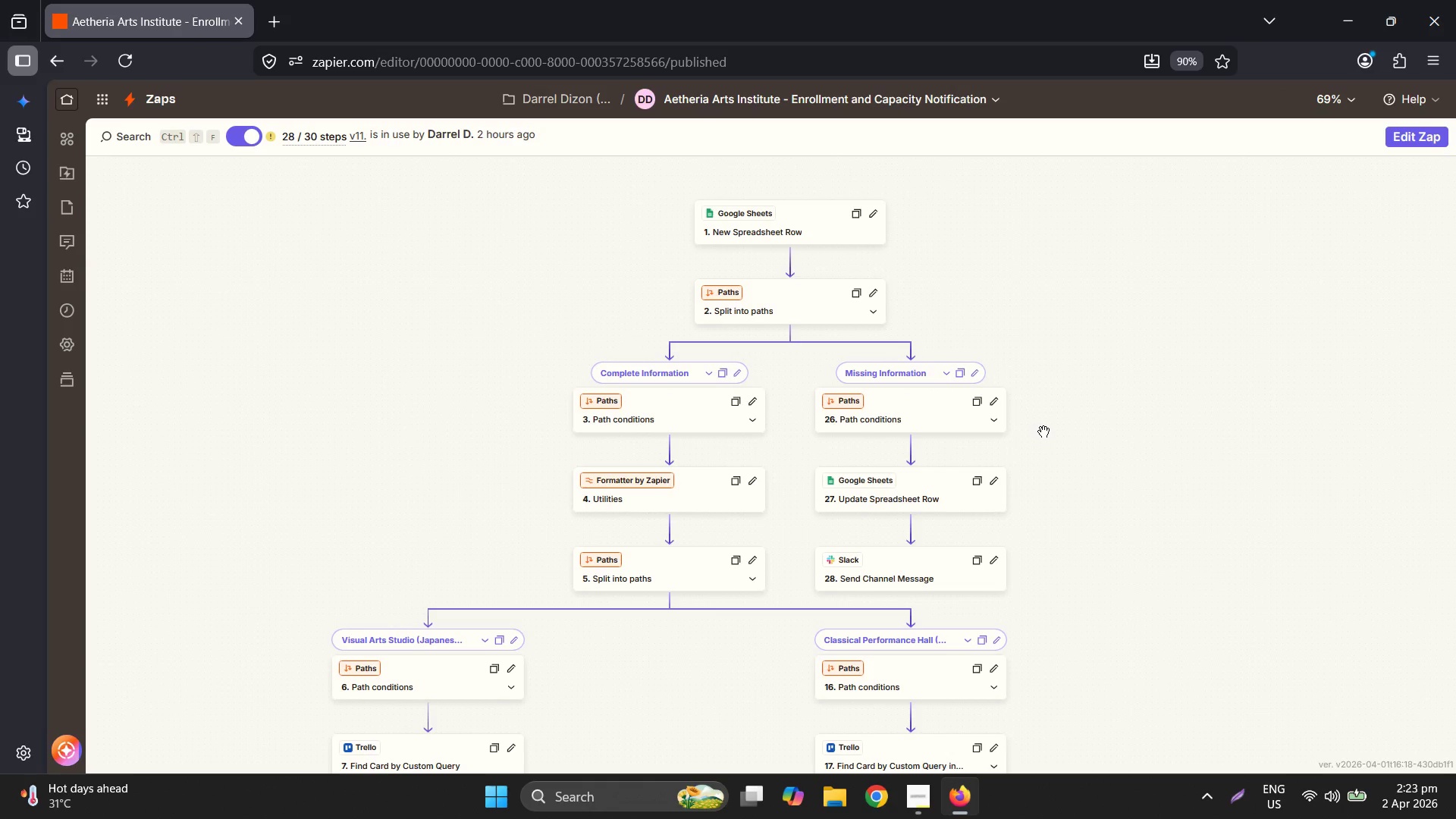 
wait(24.38)
 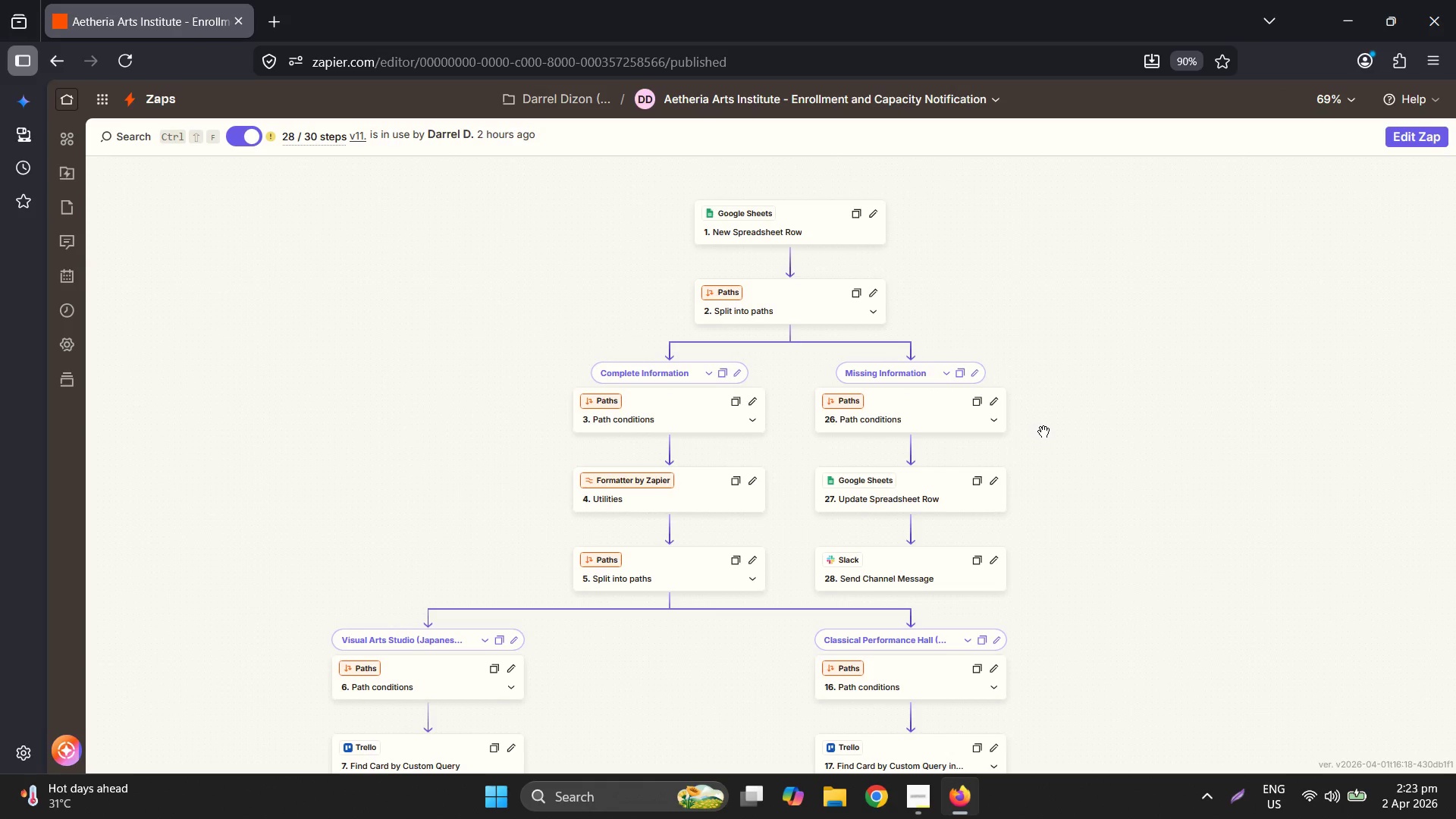 
right_click([259, 335])
 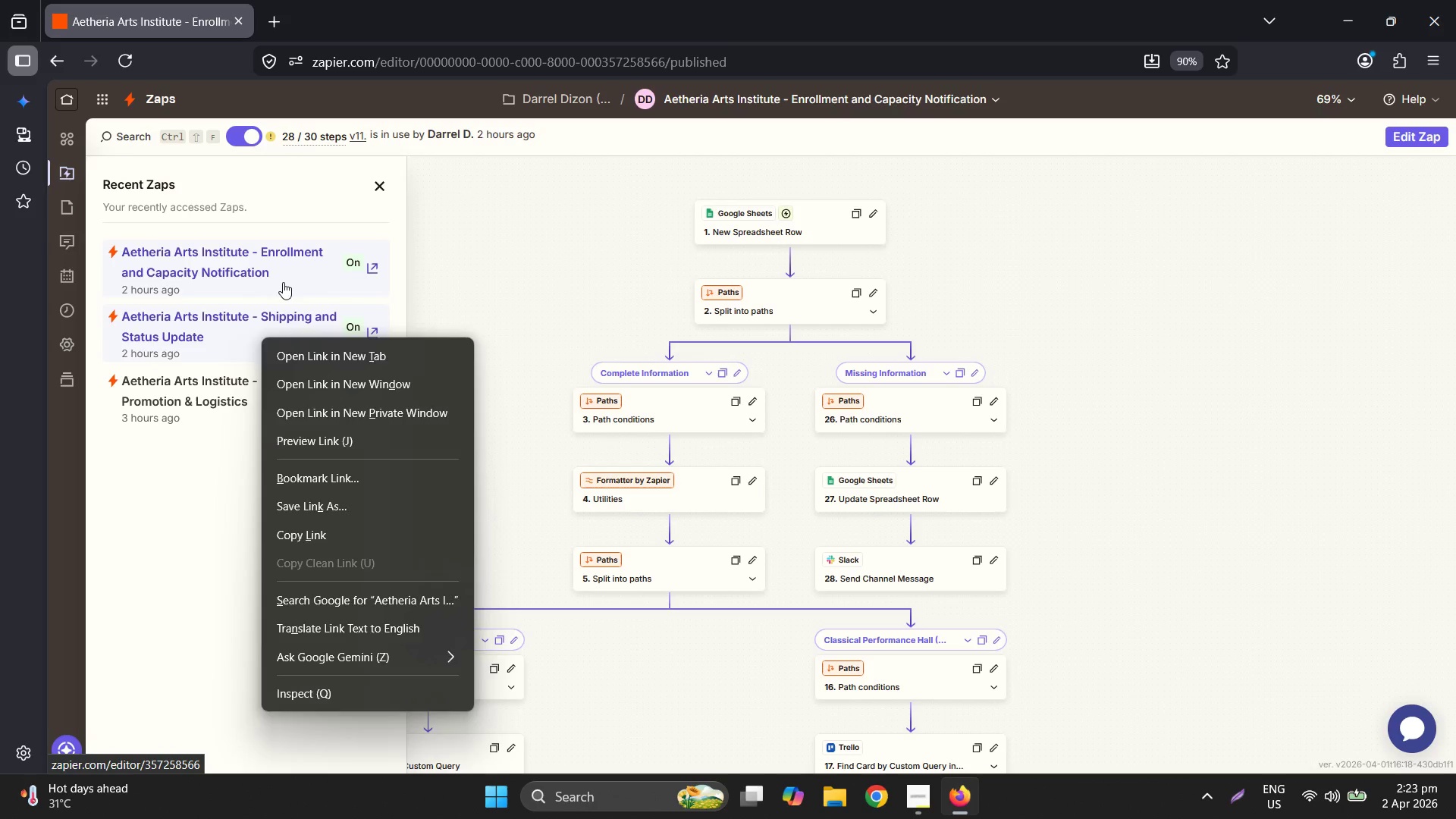 
right_click([225, 400])
 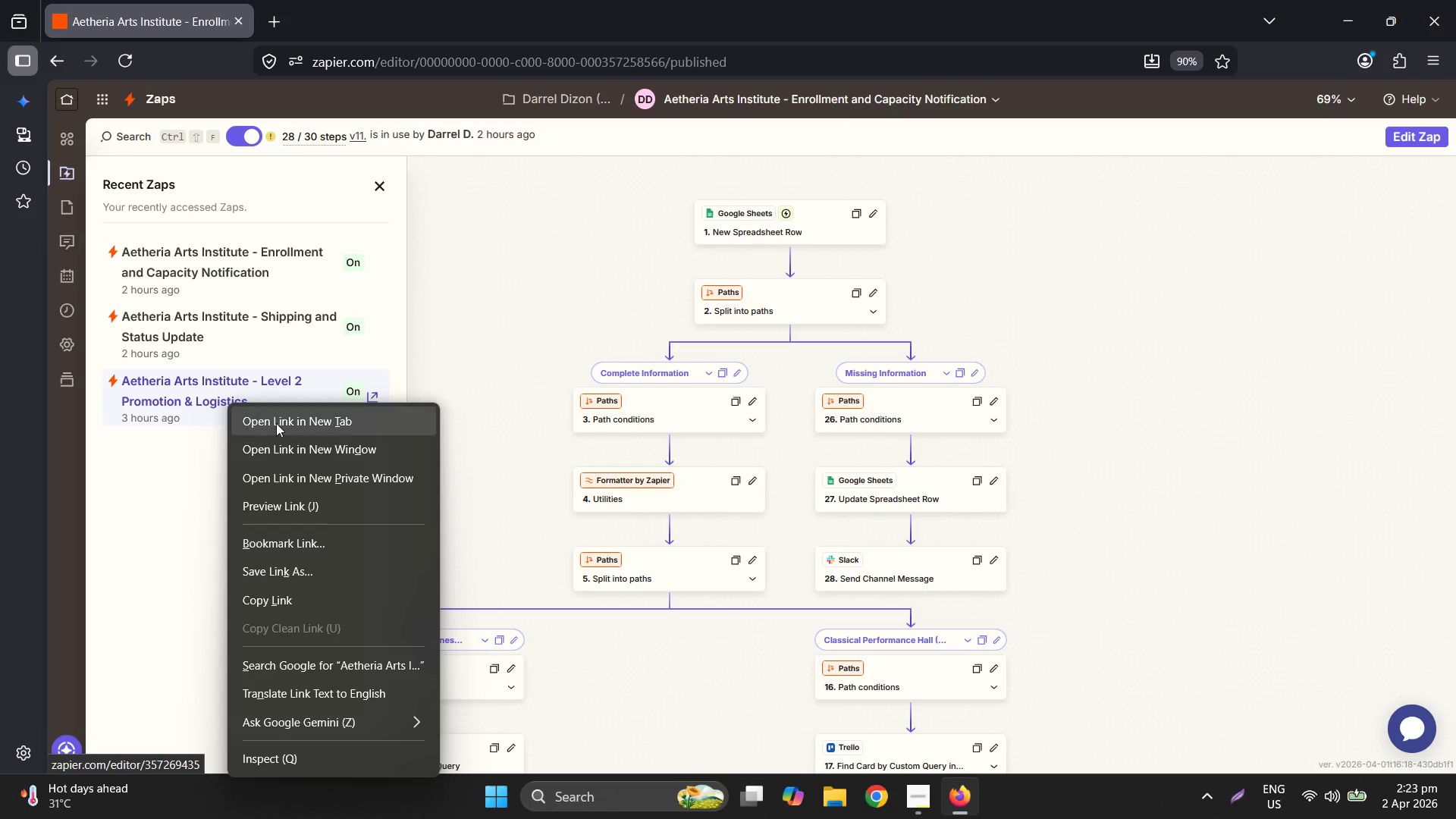 
left_click([277, 423])
 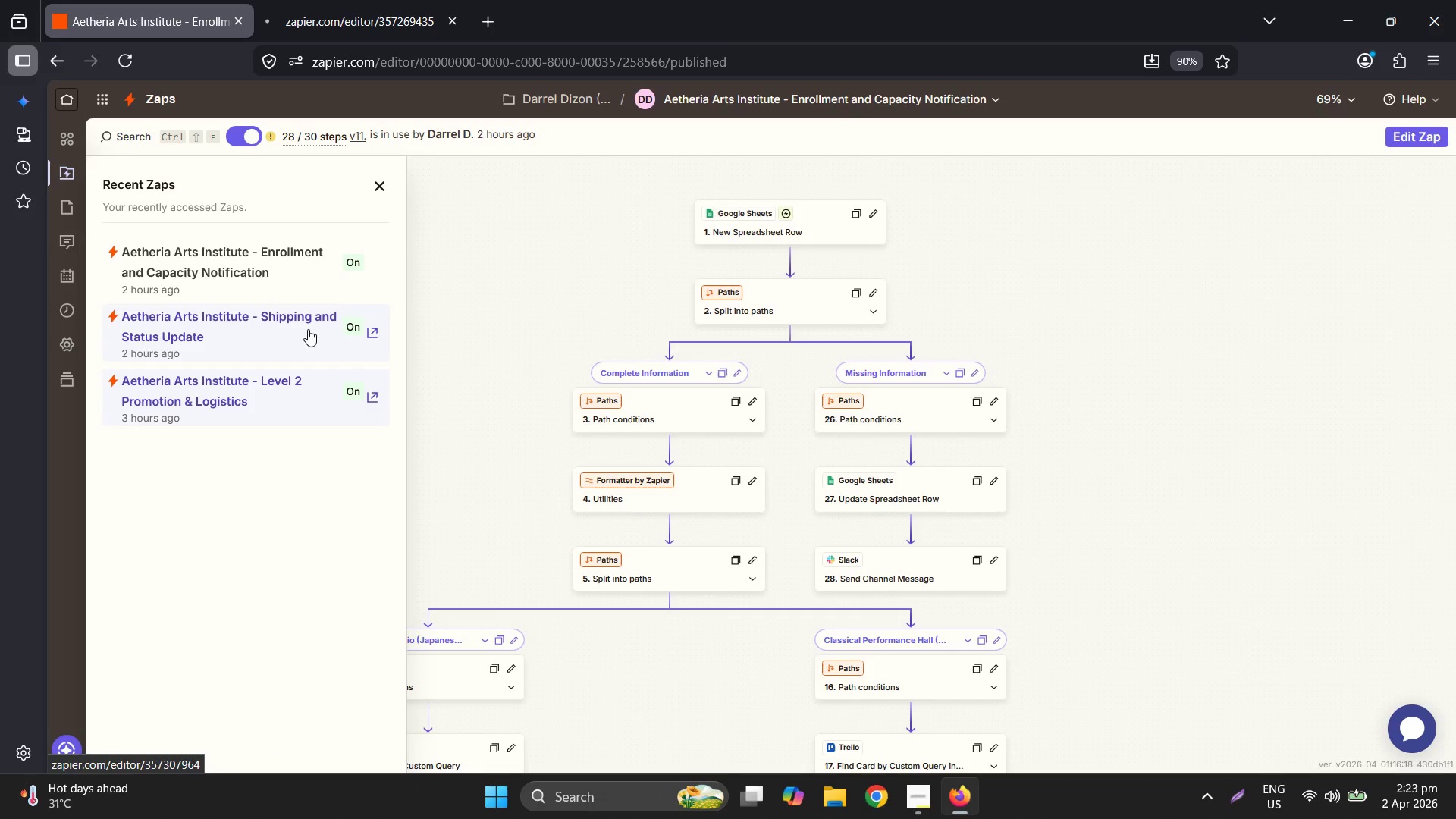 
right_click([306, 328])
 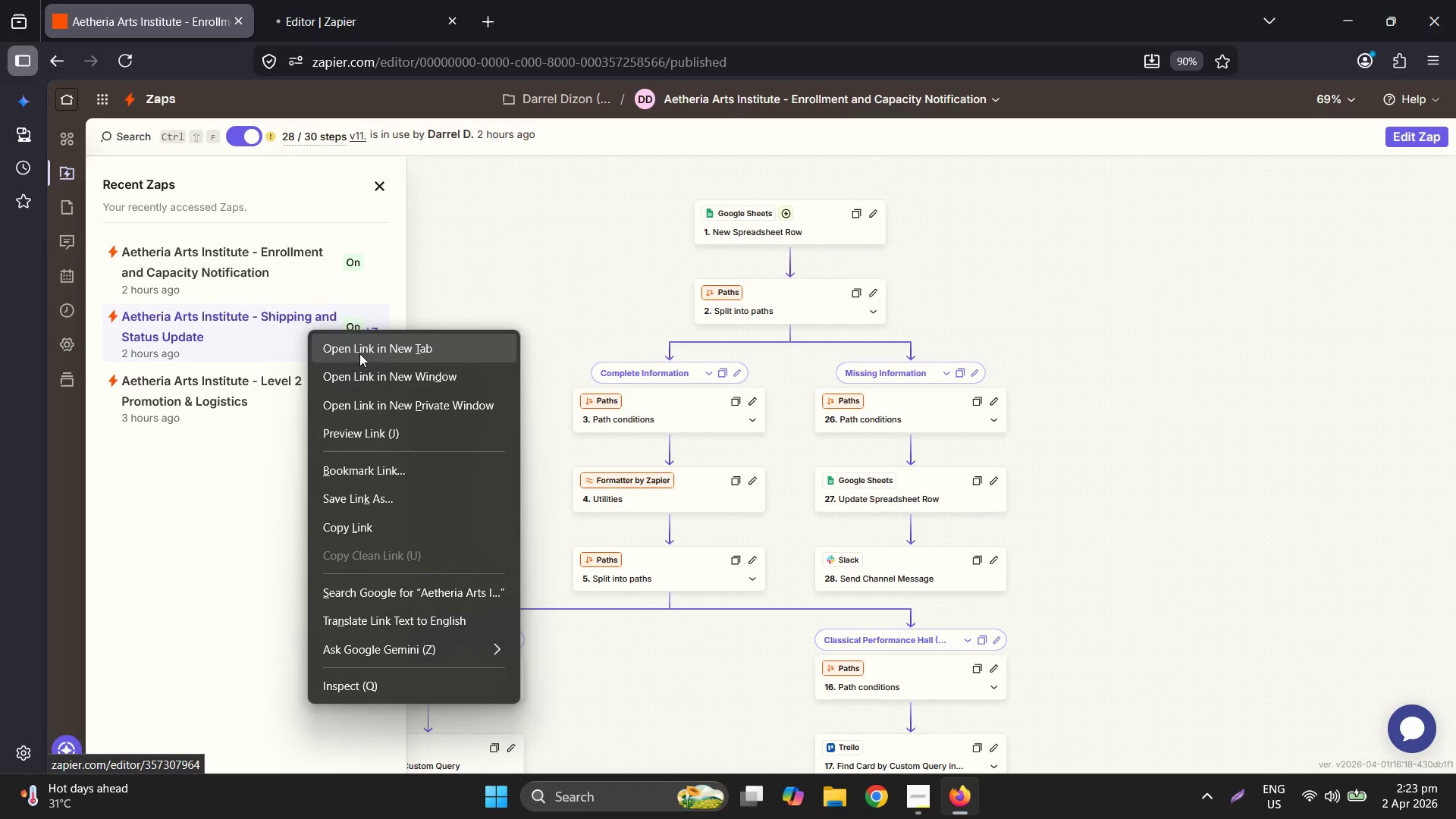 
left_click([359, 353])
 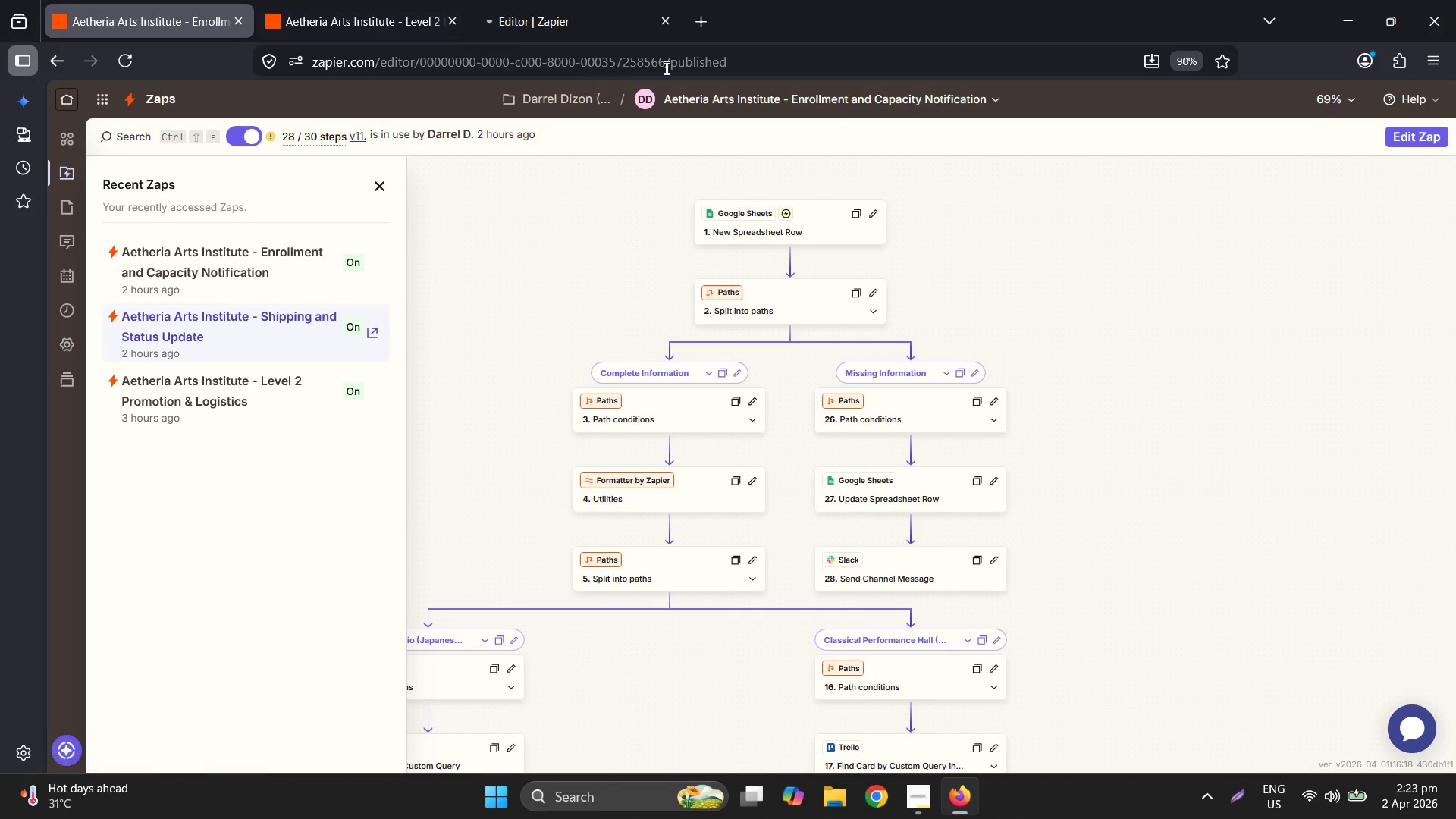 
left_click([702, 13])
 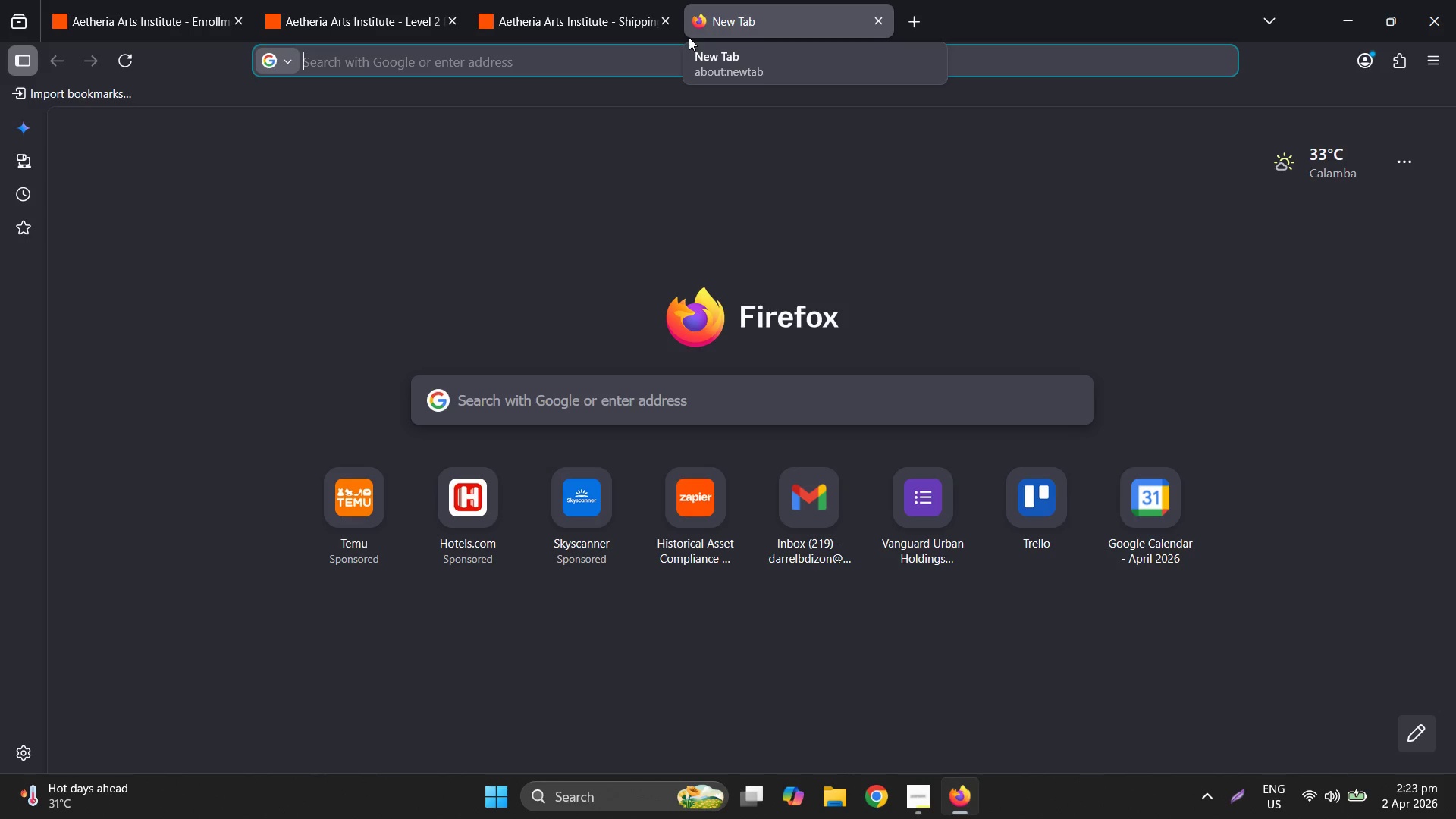 
type(shee)
 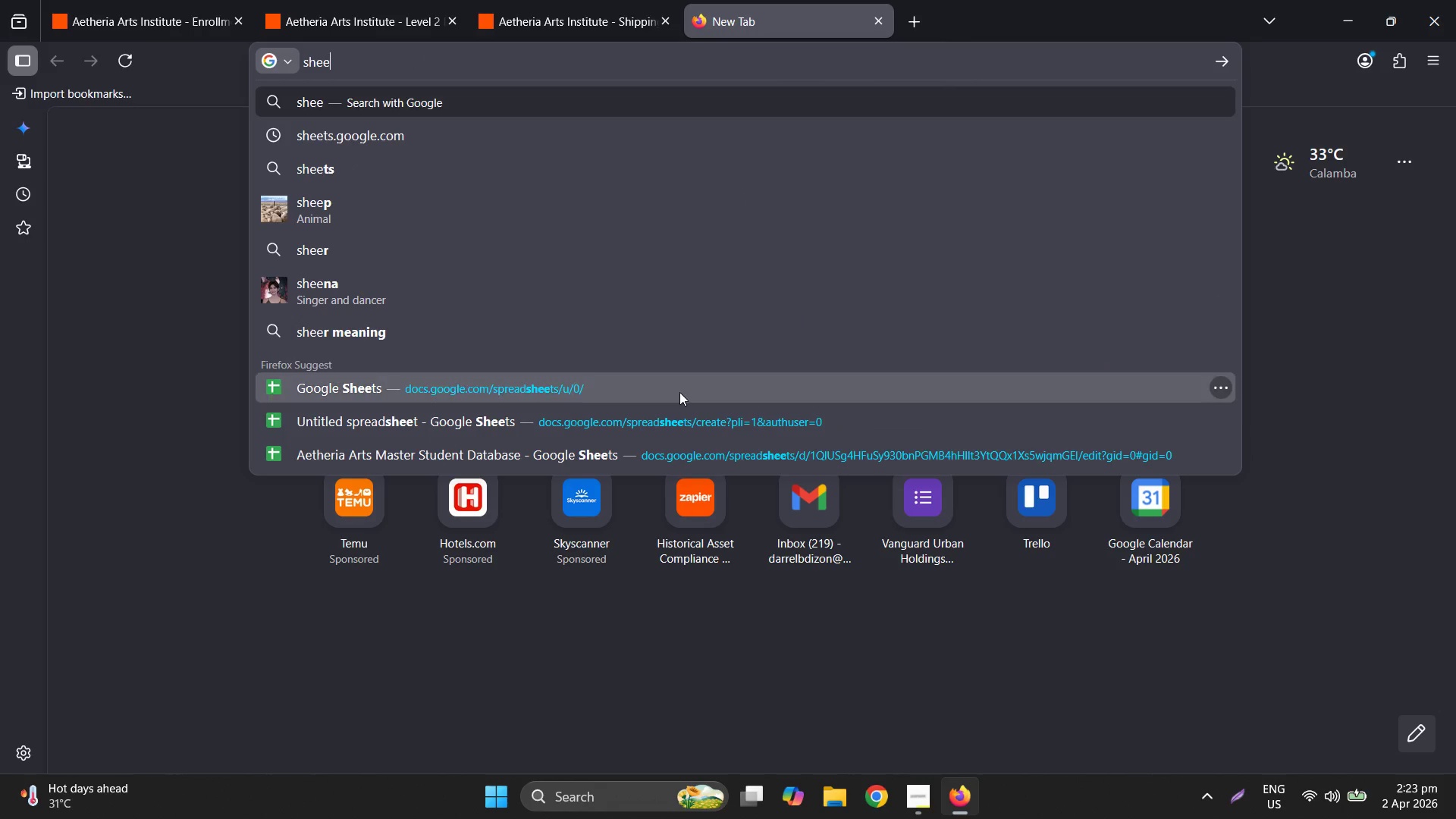 
left_click([679, 393])
 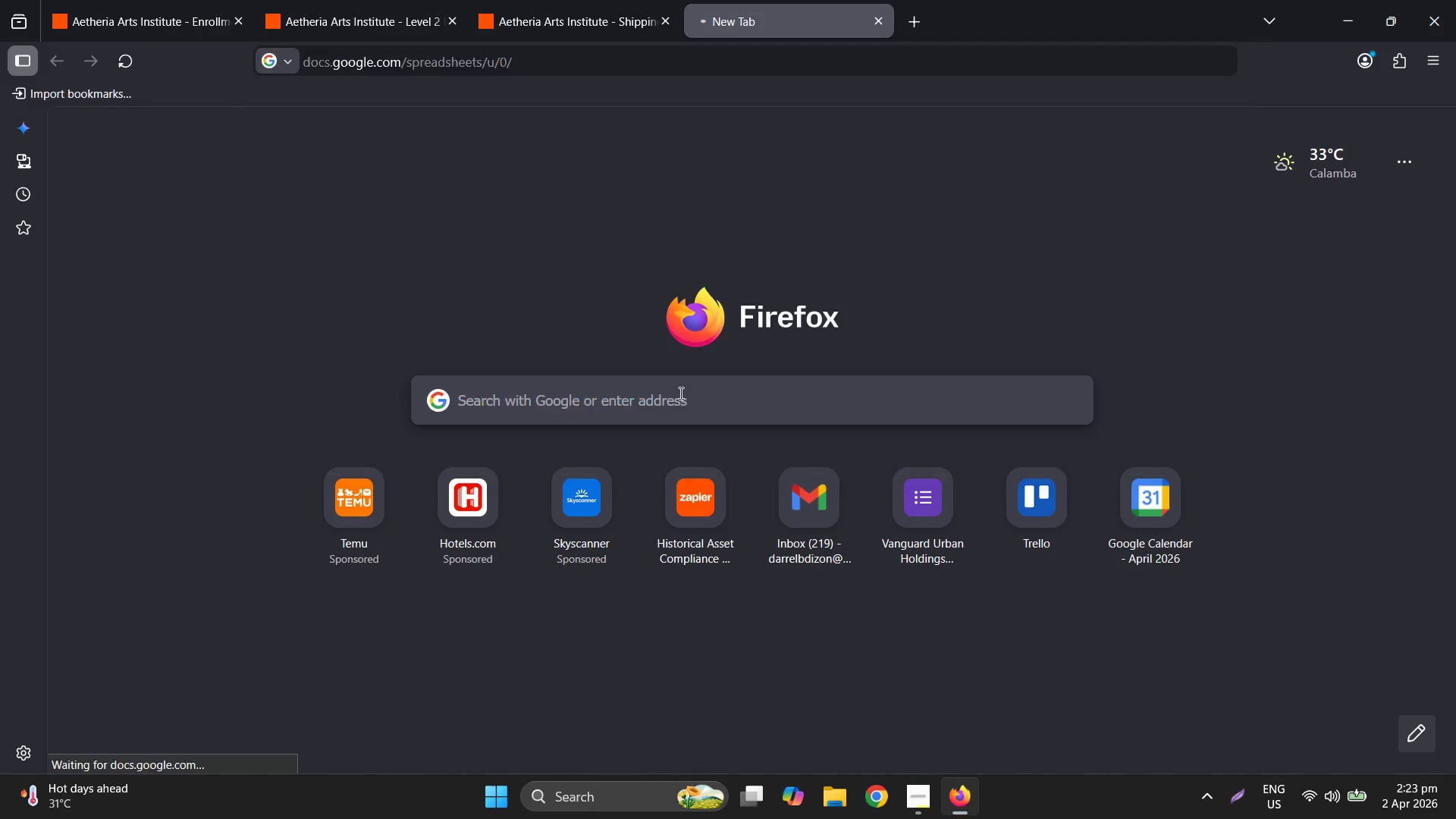 
key(Control+T)
 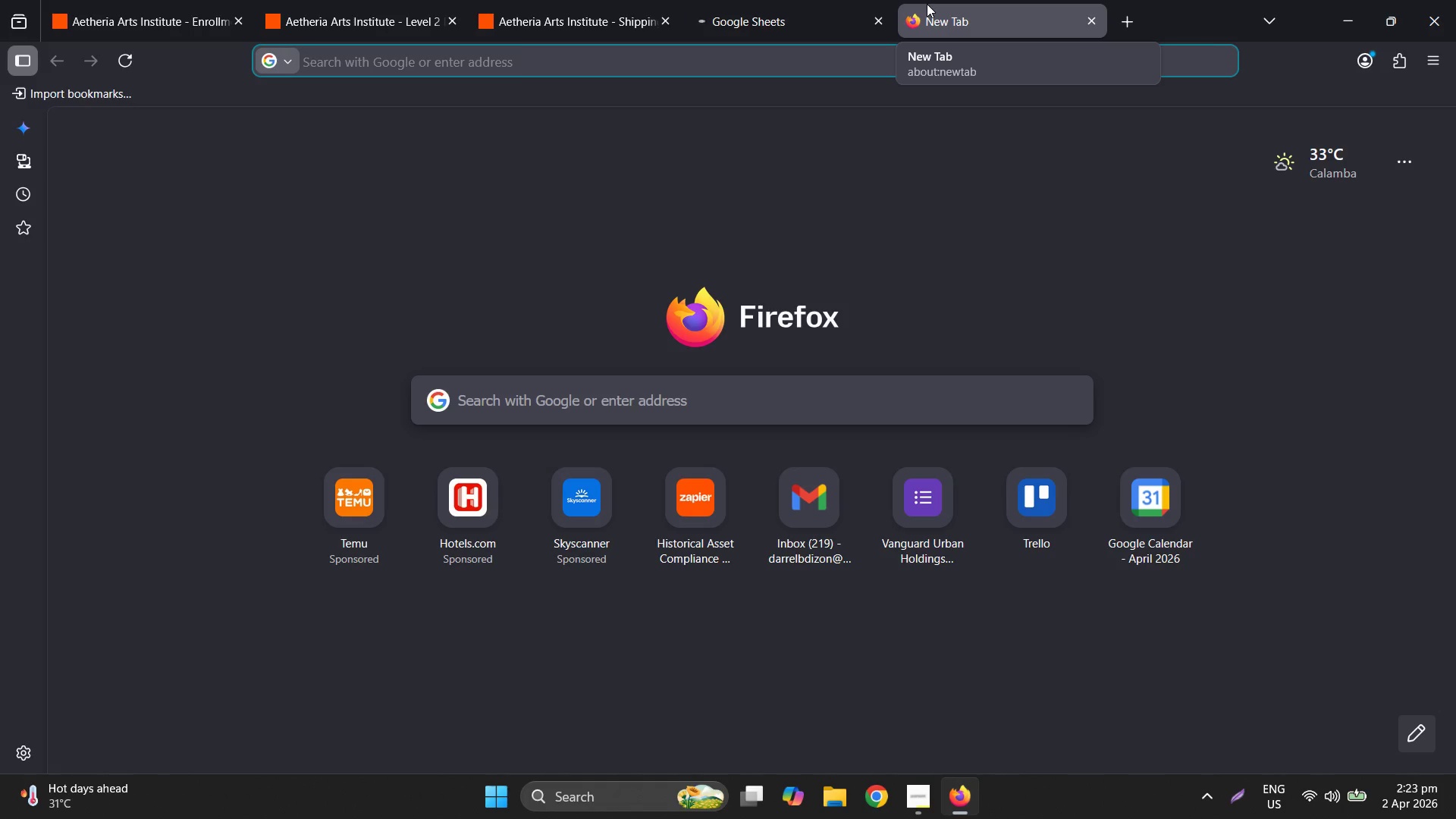 
type(tr)
 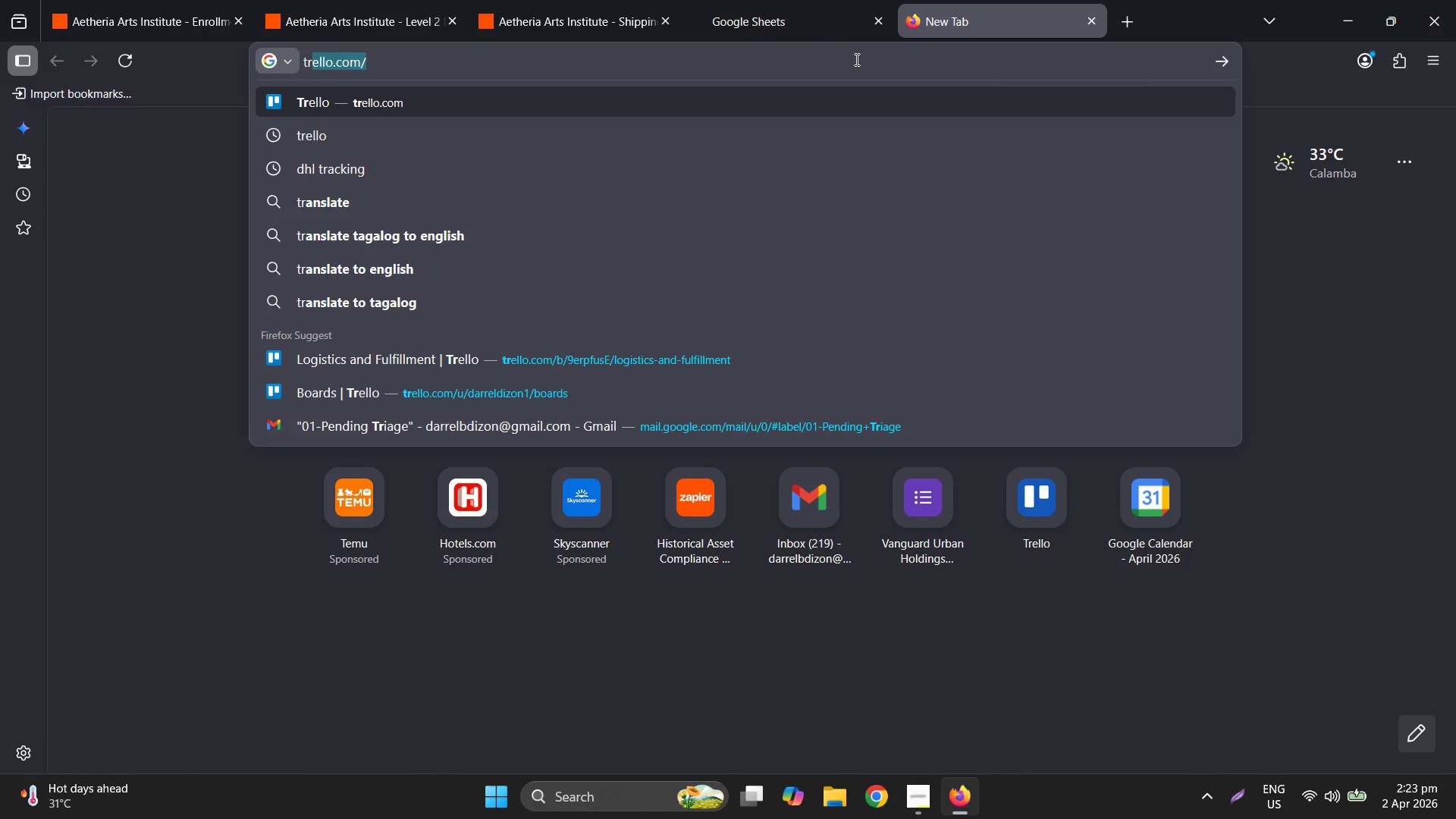 
key(Enter)
 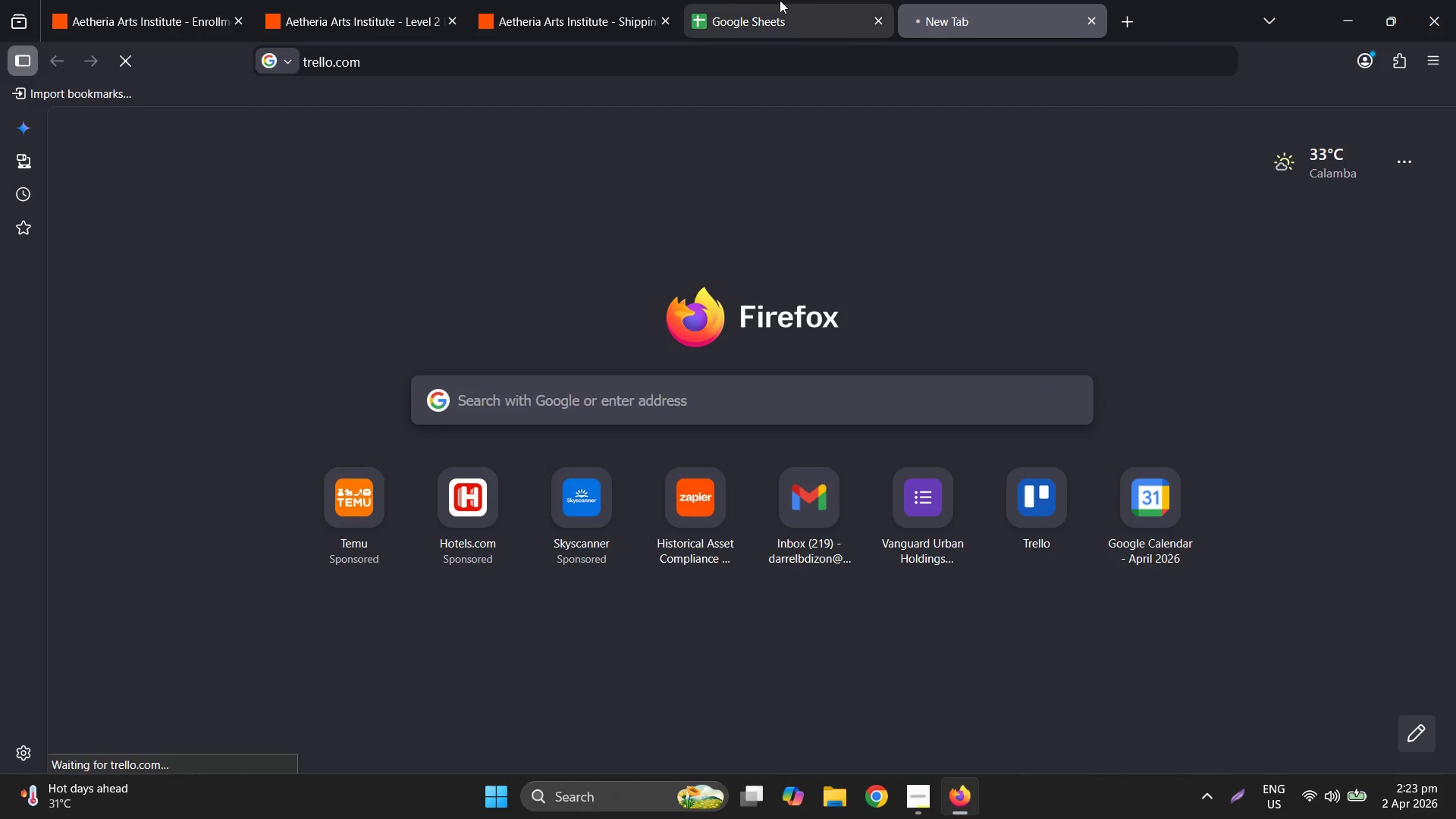 
left_click([727, 0])
 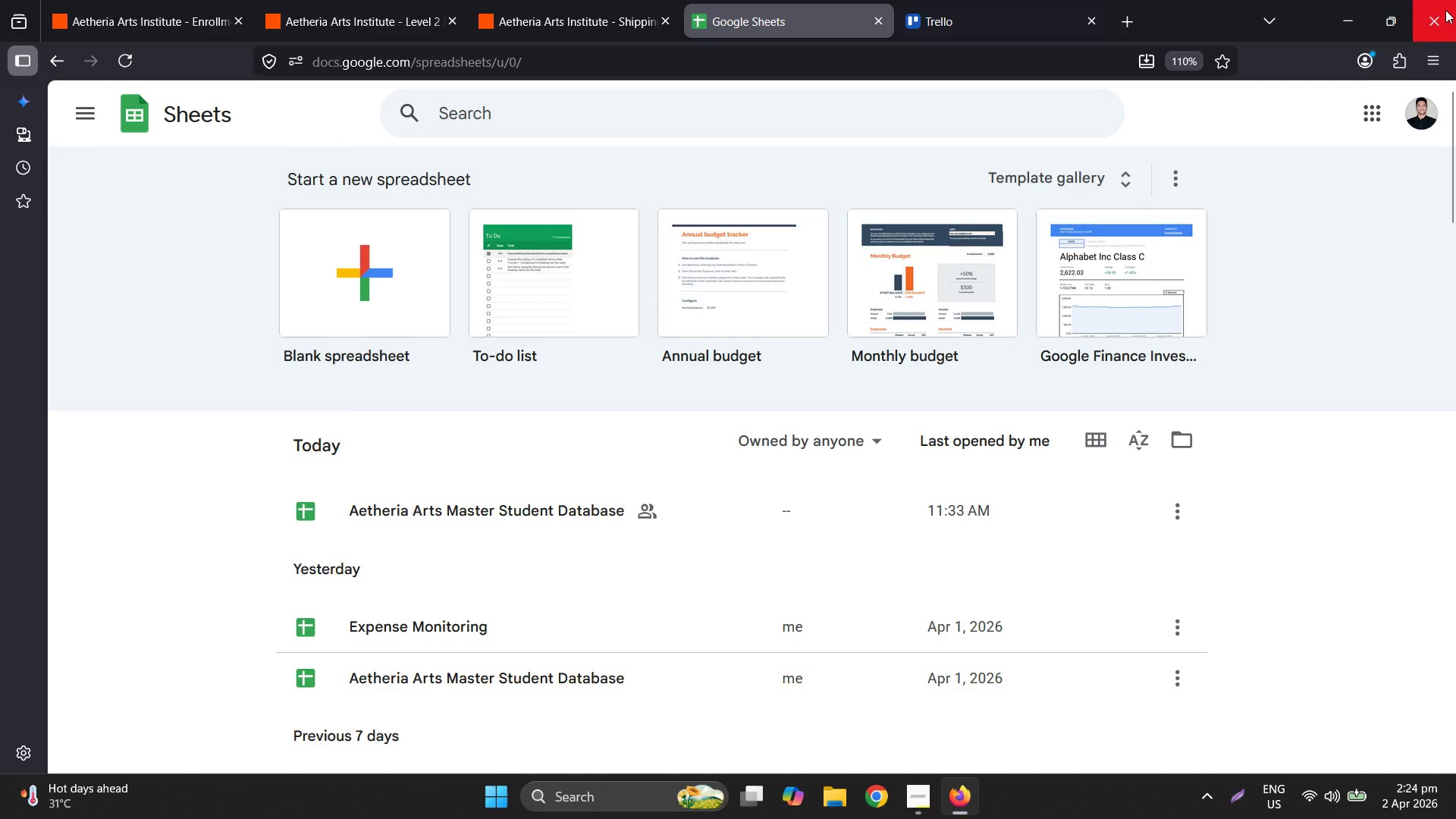 
left_click([1423, 114])
 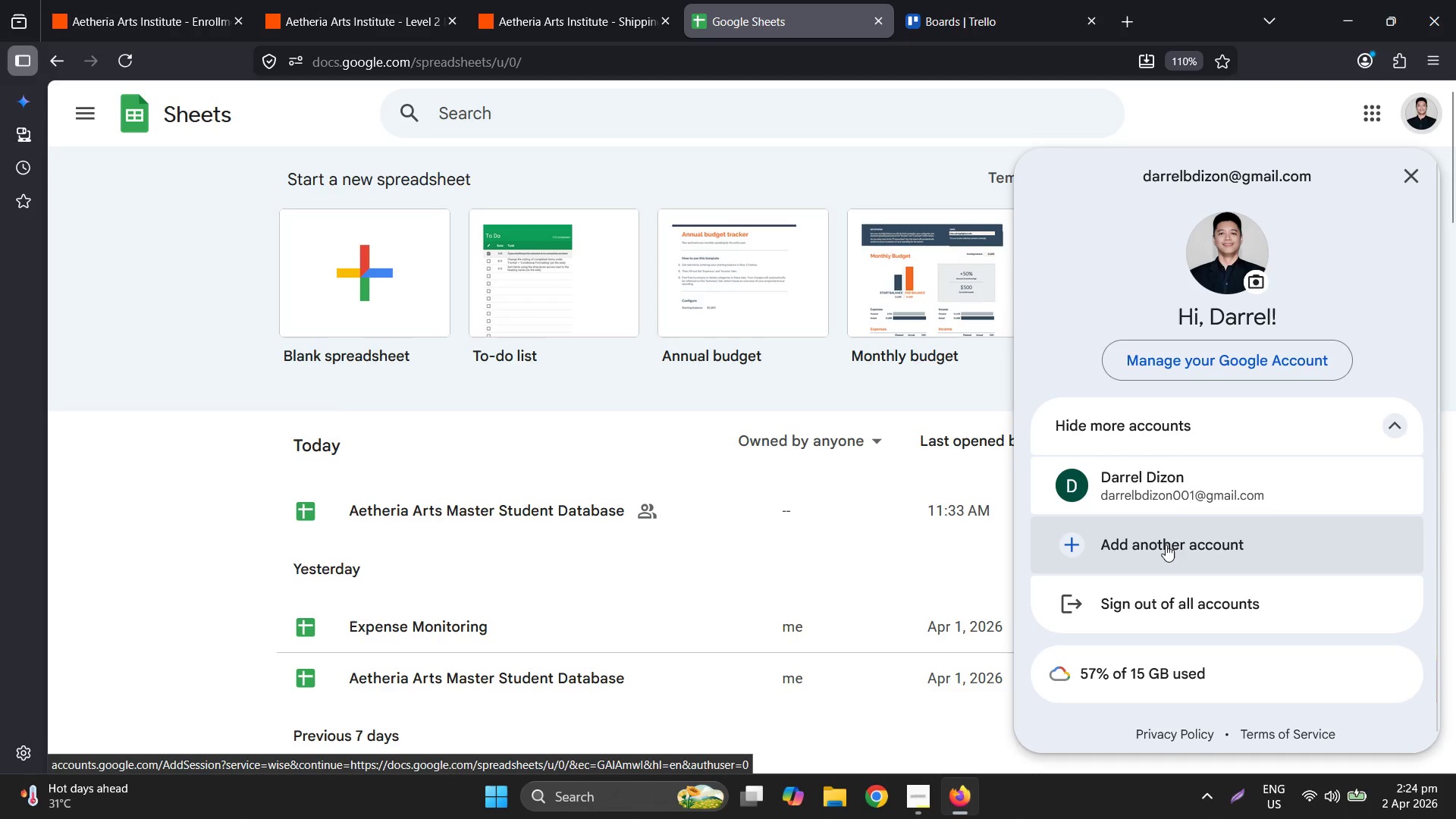 
left_click([1176, 493])
 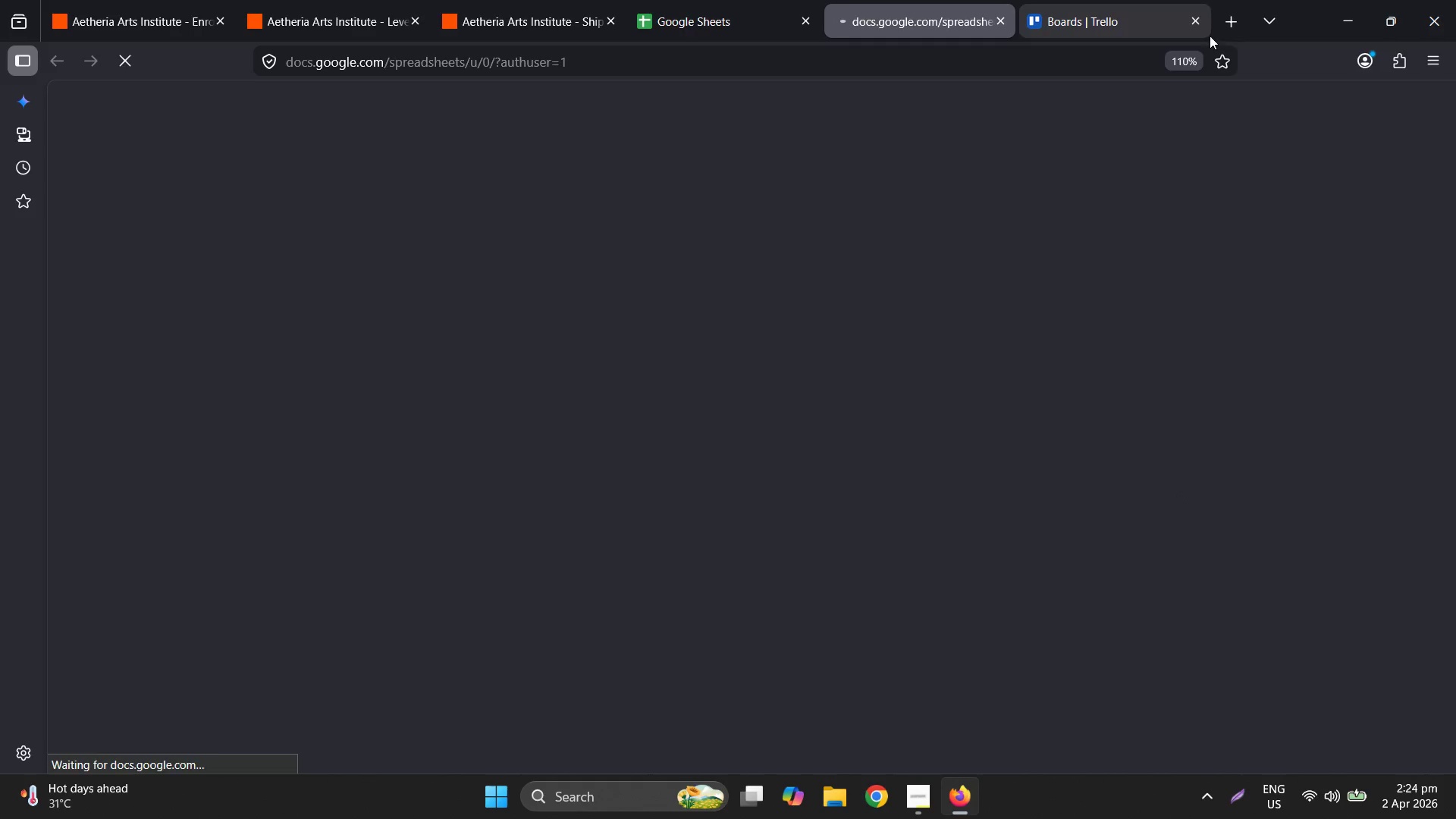 
left_click([1225, 33])
 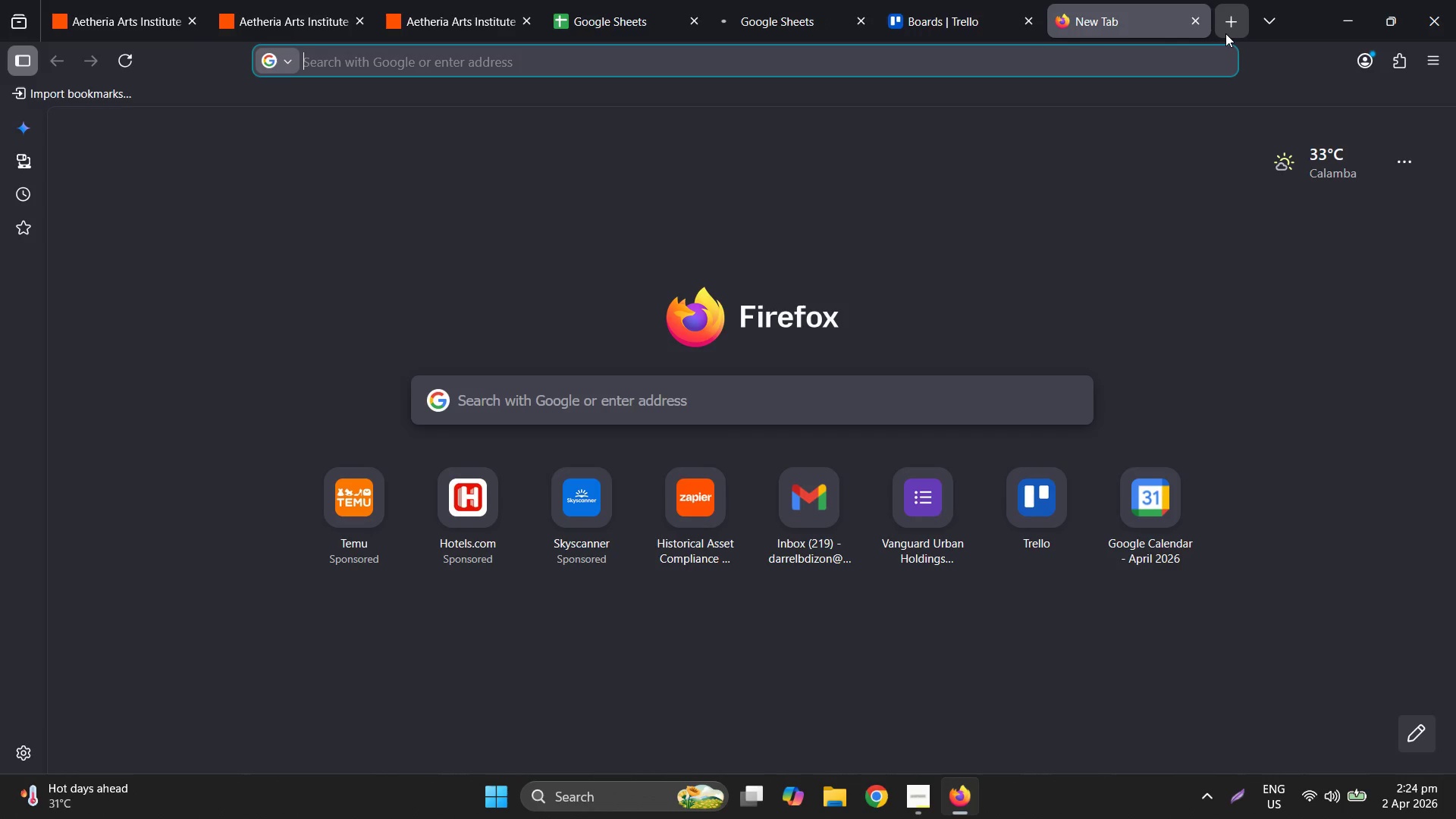 
type(gm)
 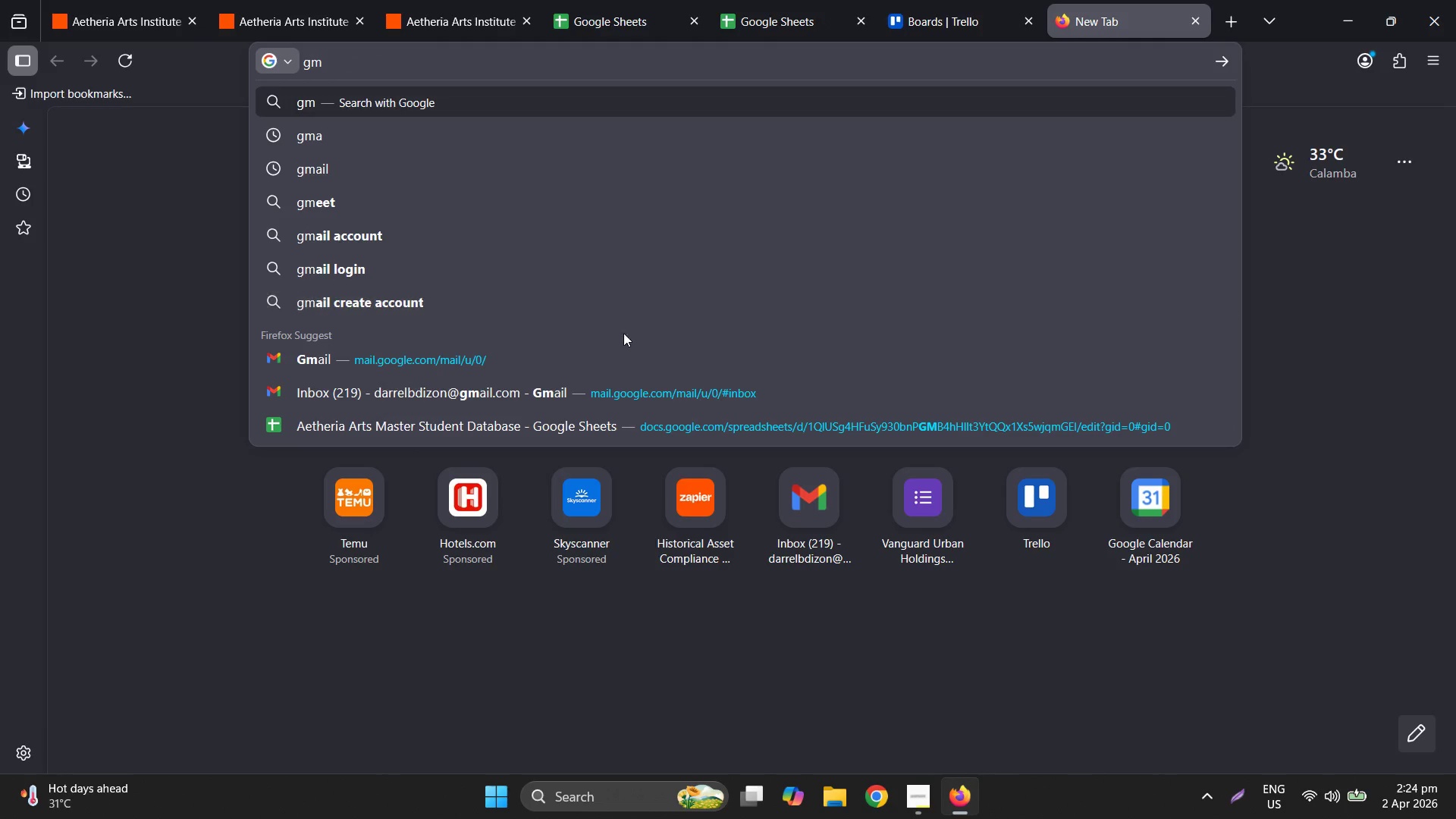 
left_click([593, 364])
 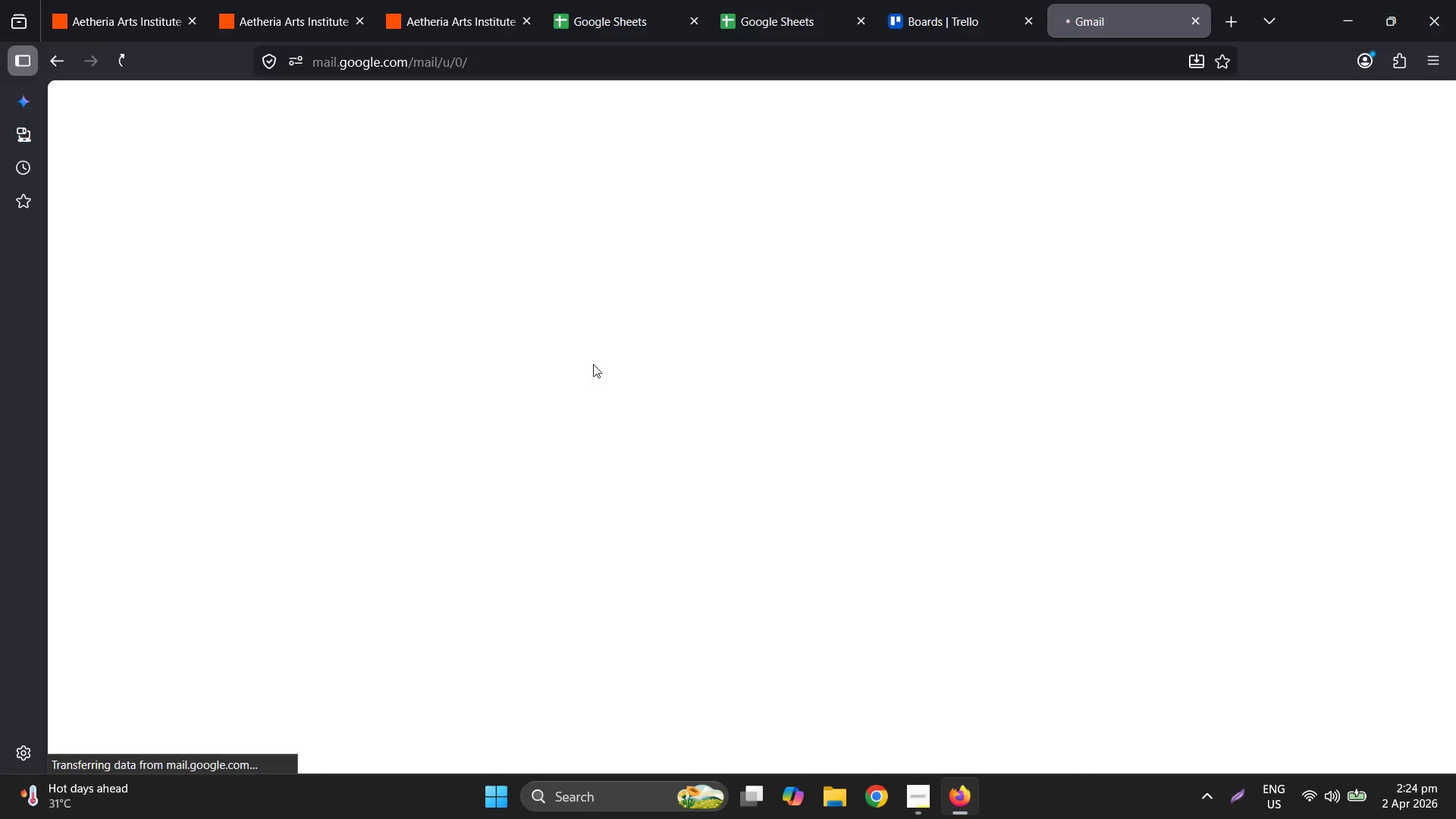 
mouse_move([604, 372])
 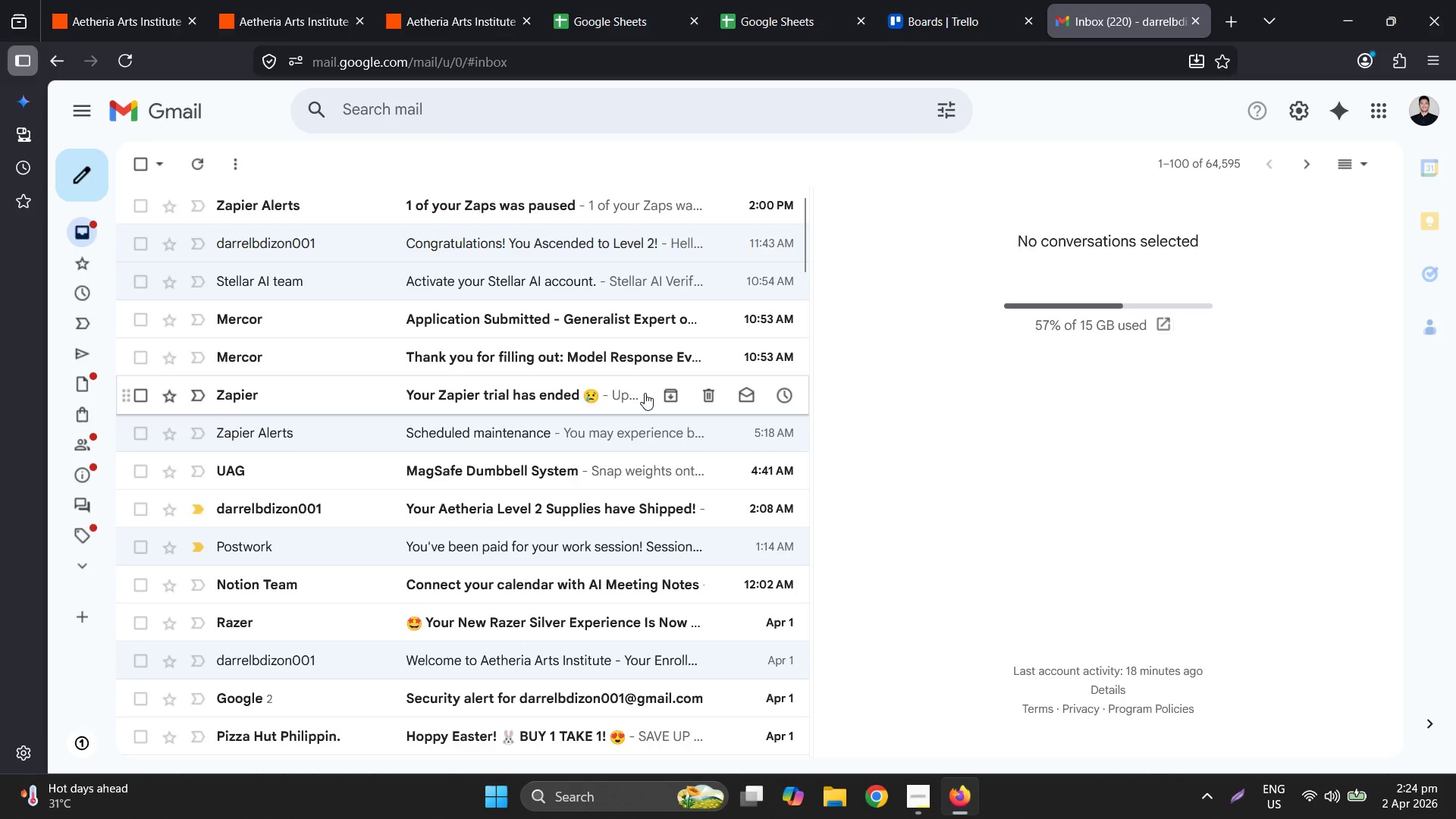 
mouse_move([670, 406])
 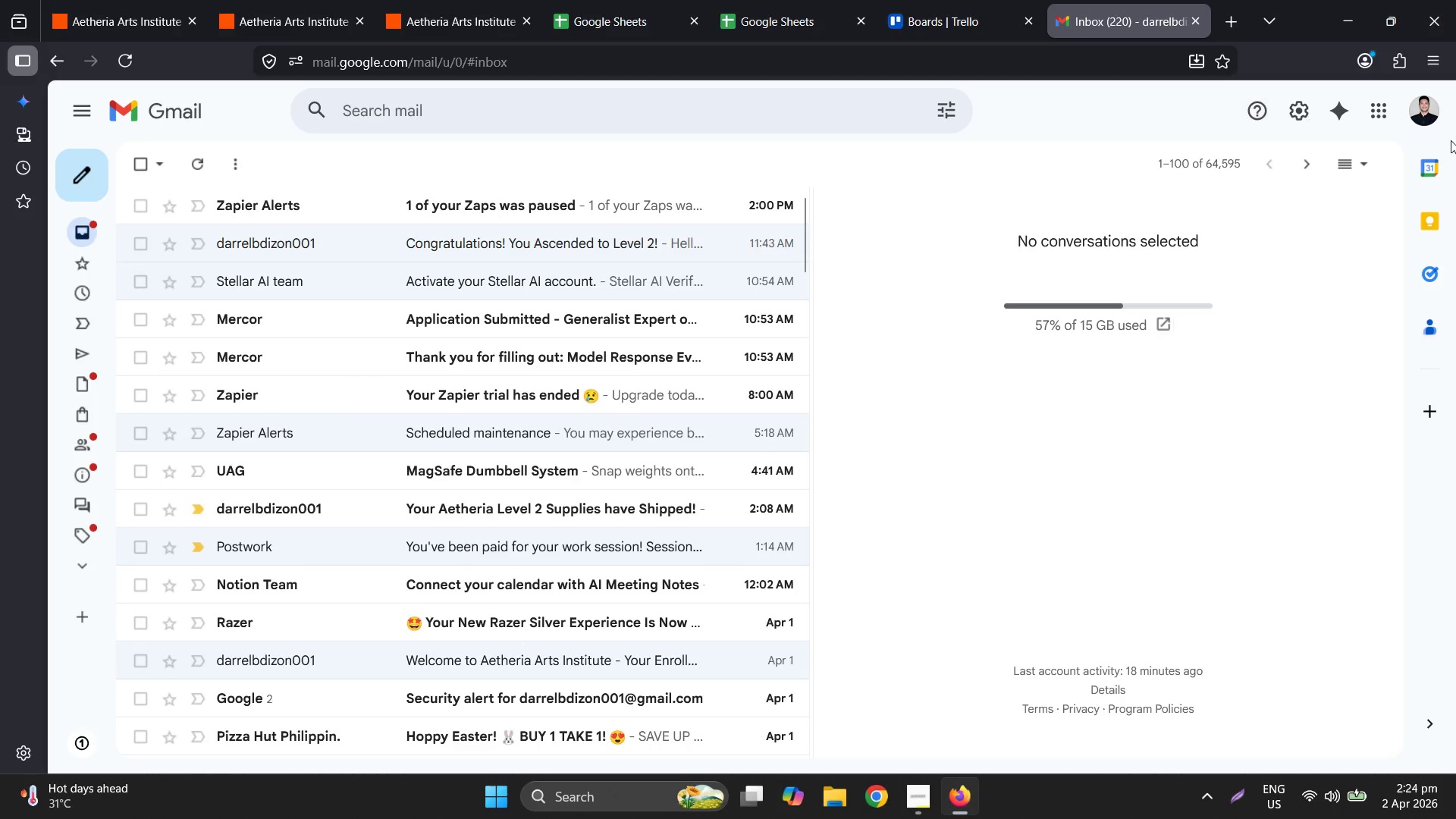 
double_click([1432, 108])
 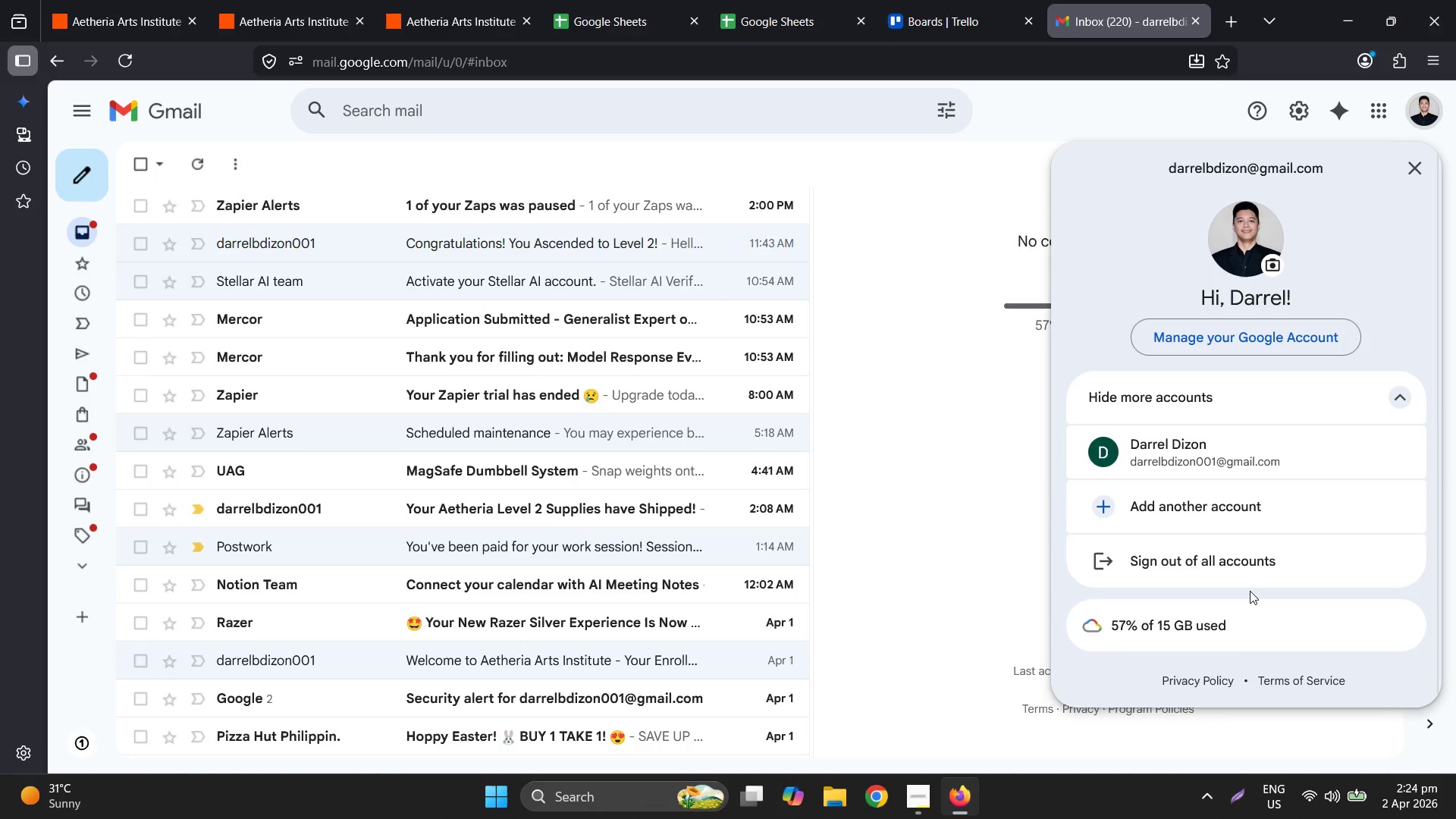 
wait(47.81)
 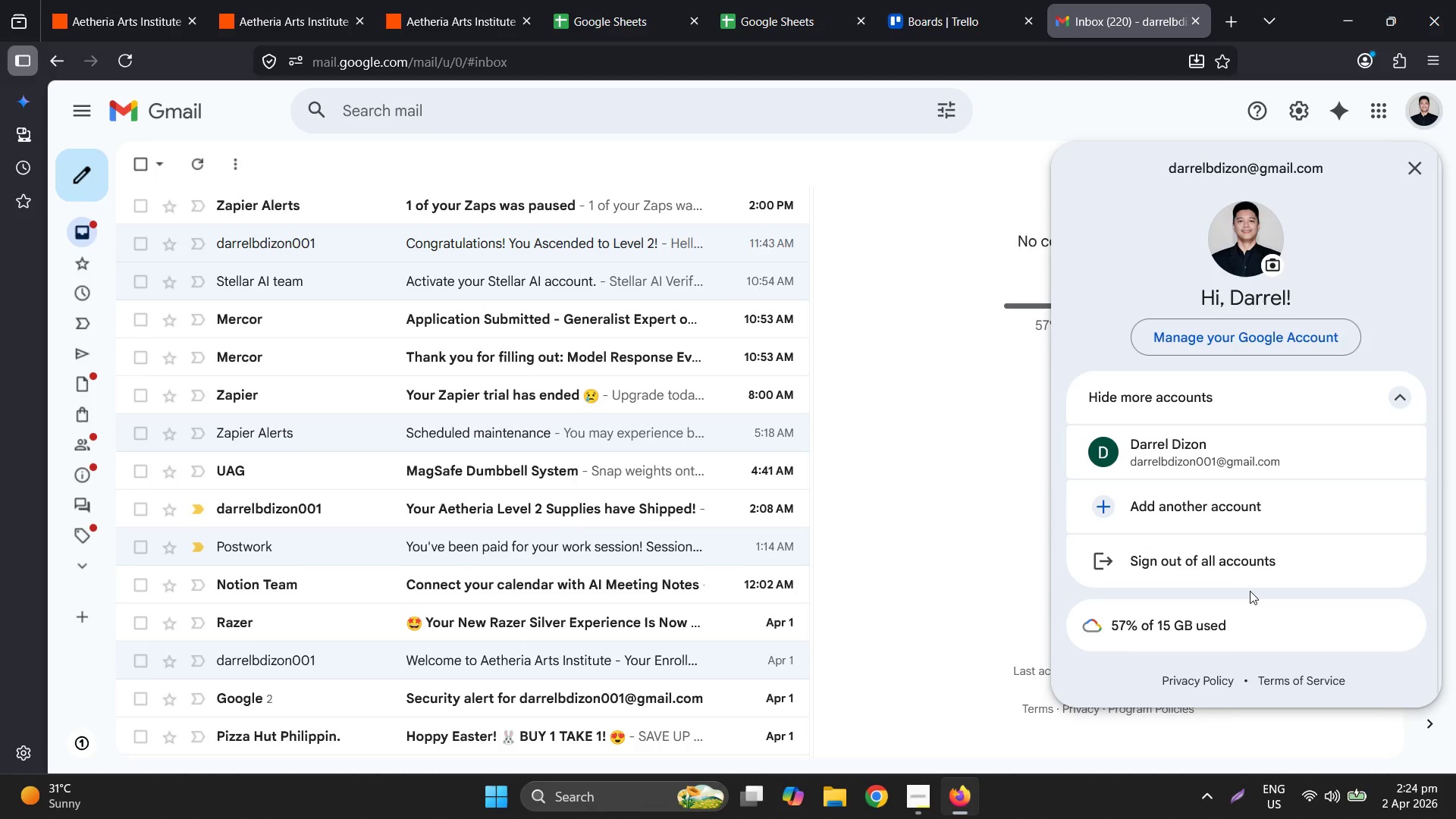 
left_click_drag(start_coordinate=[1210, 452], to_coordinate=[1205, 452])
 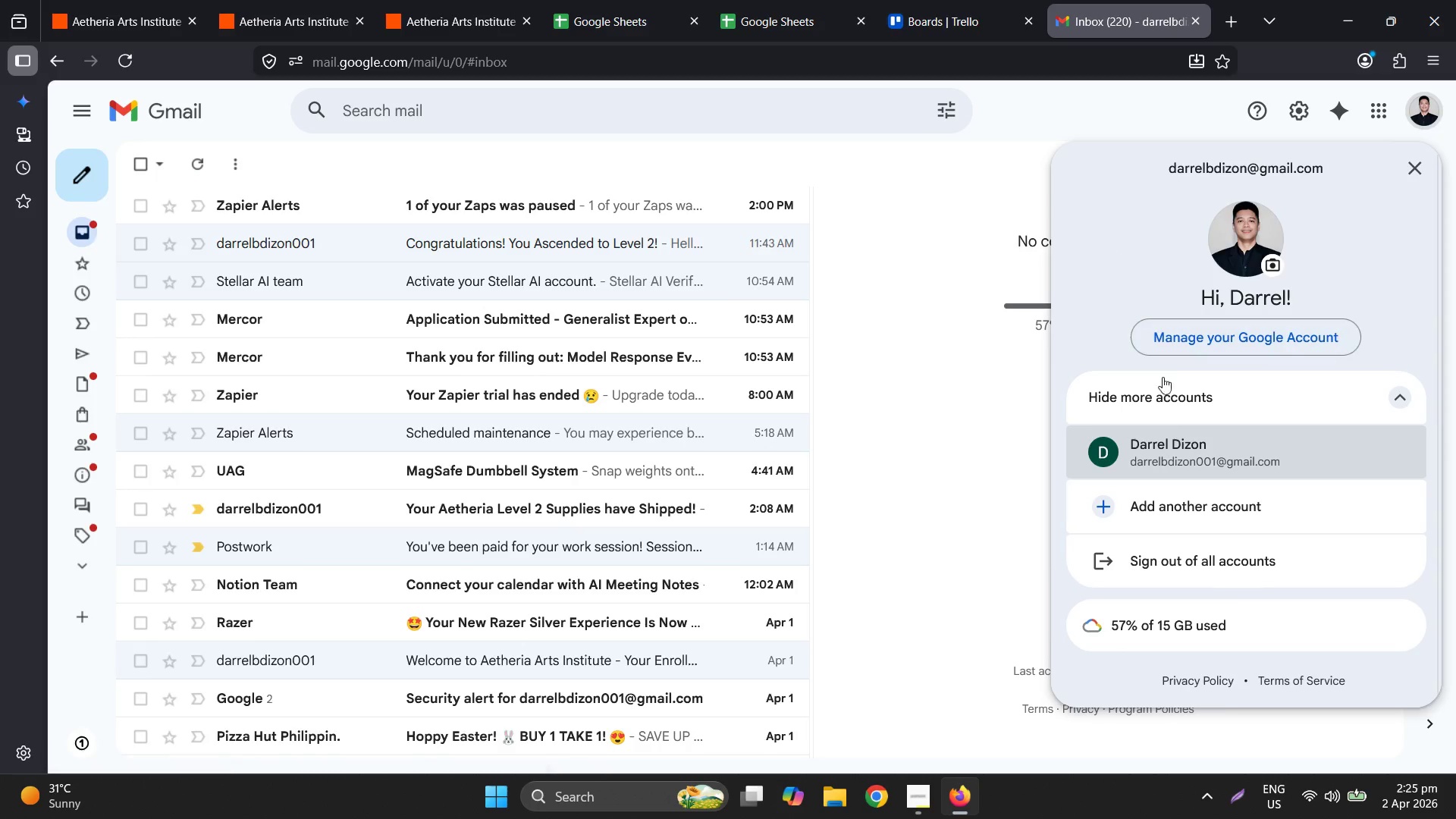 
left_click([1177, 454])
 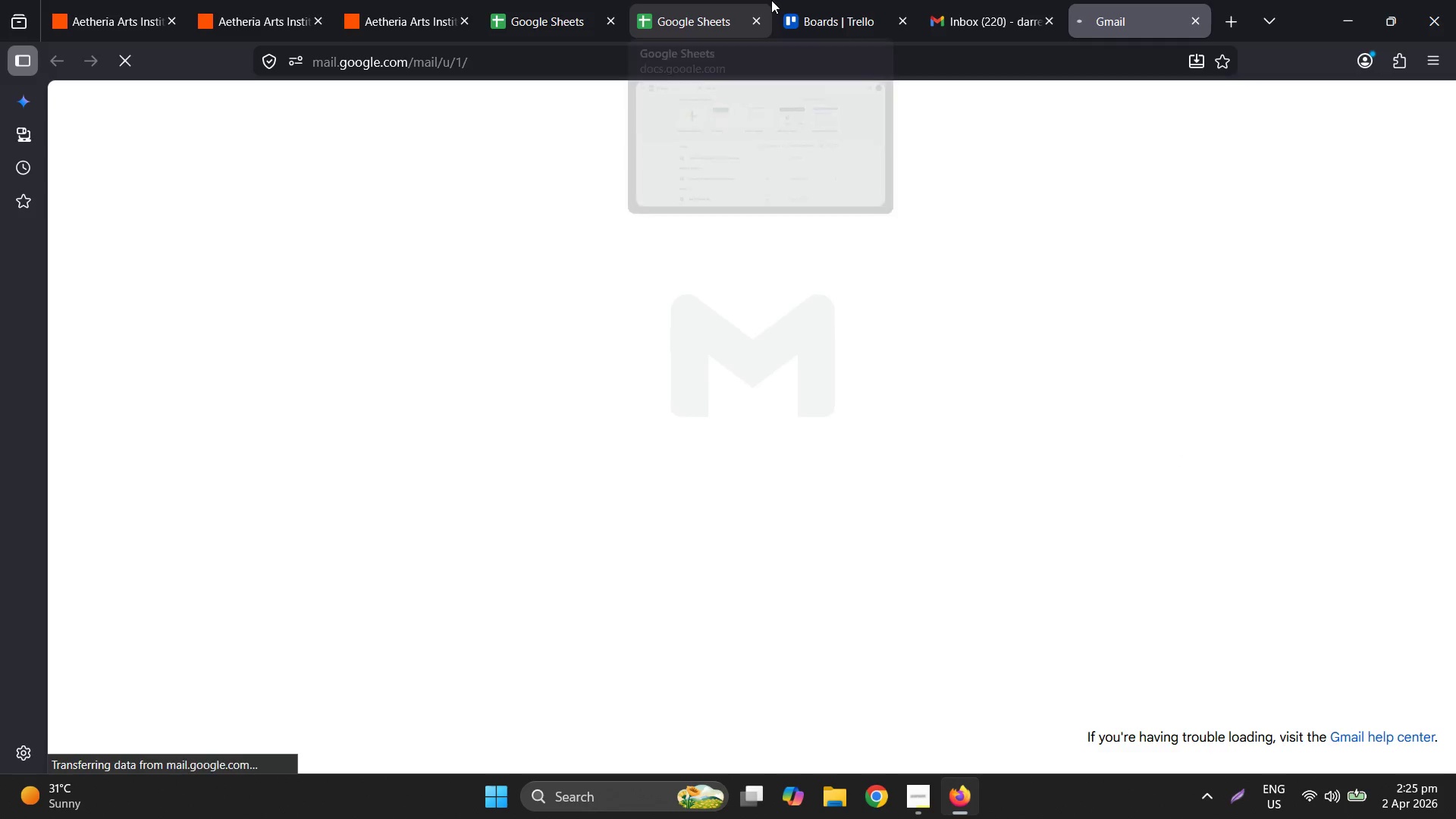 
left_click([845, 0])
 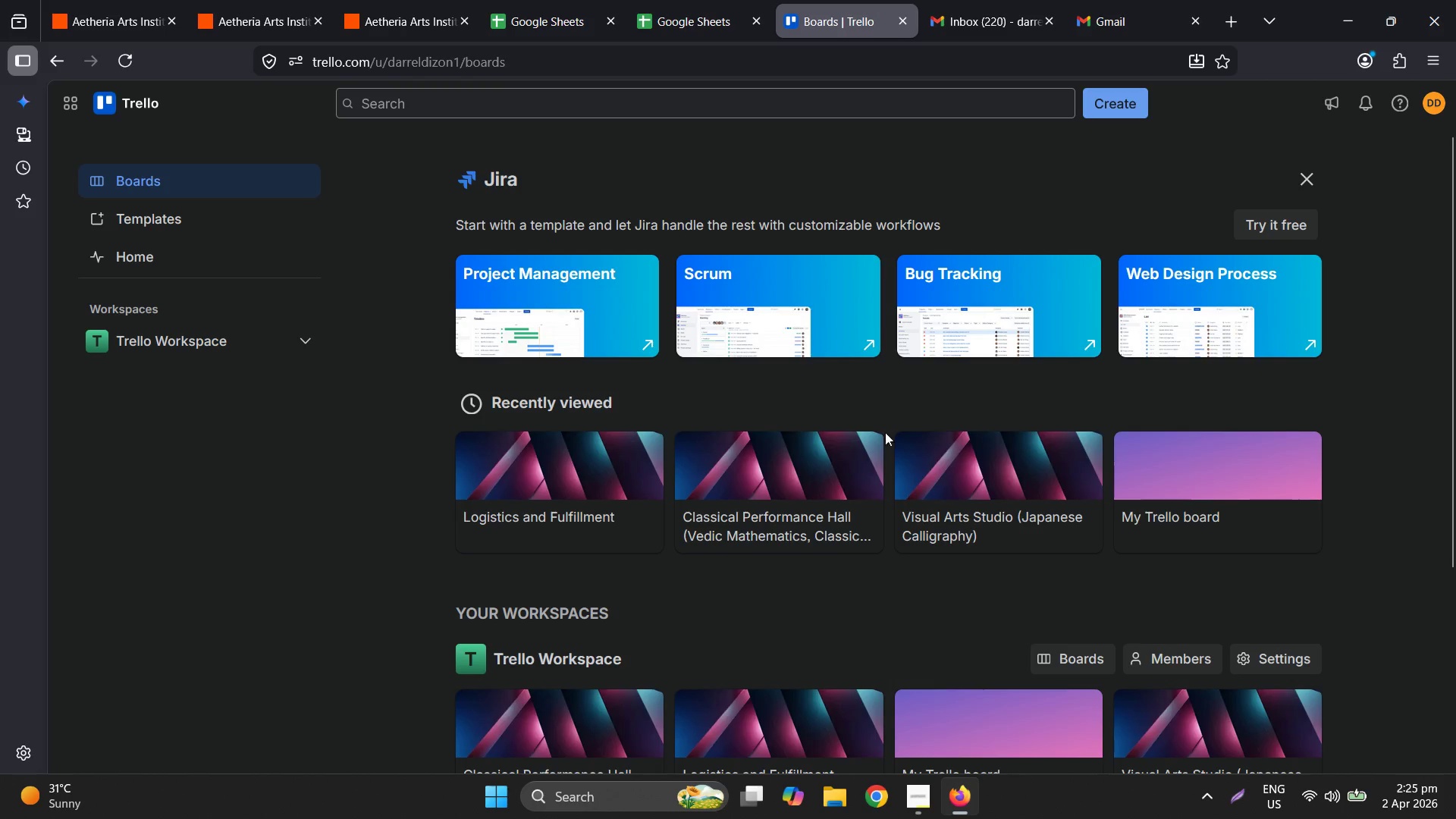 
right_click([966, 466])
 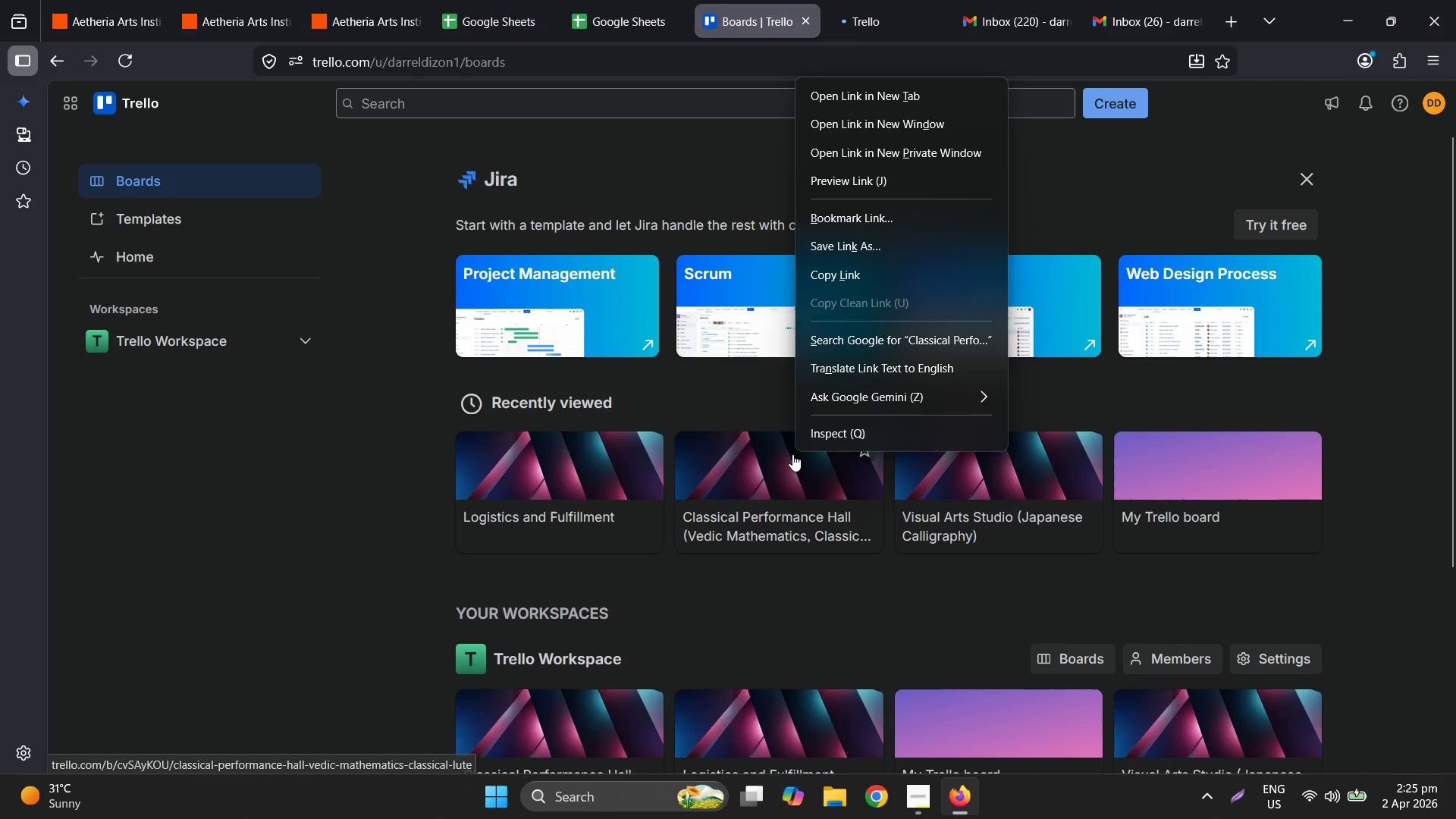 
left_click([868, 105])
 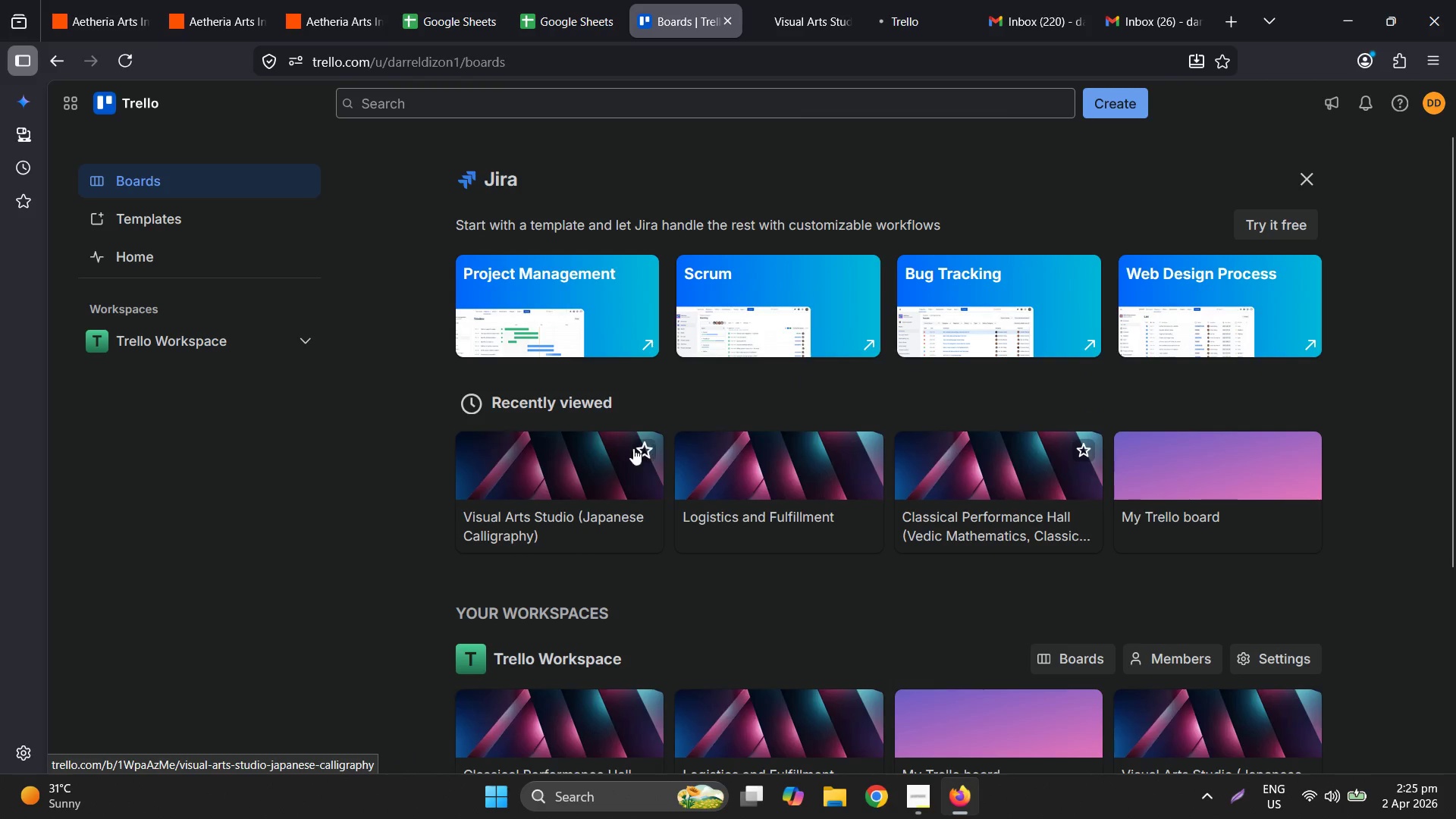 
right_click([565, 460])
 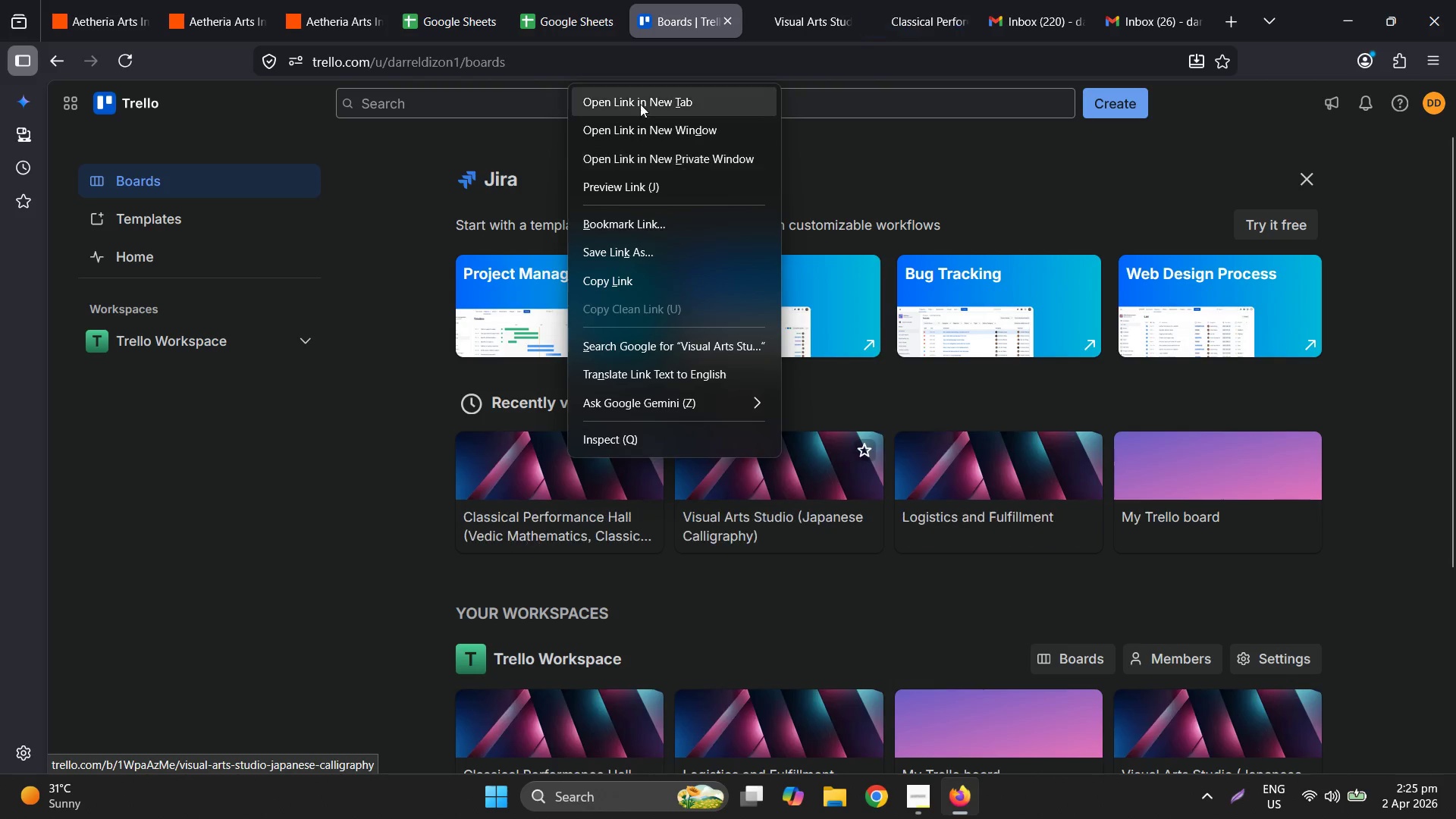 
left_click([642, 99])
 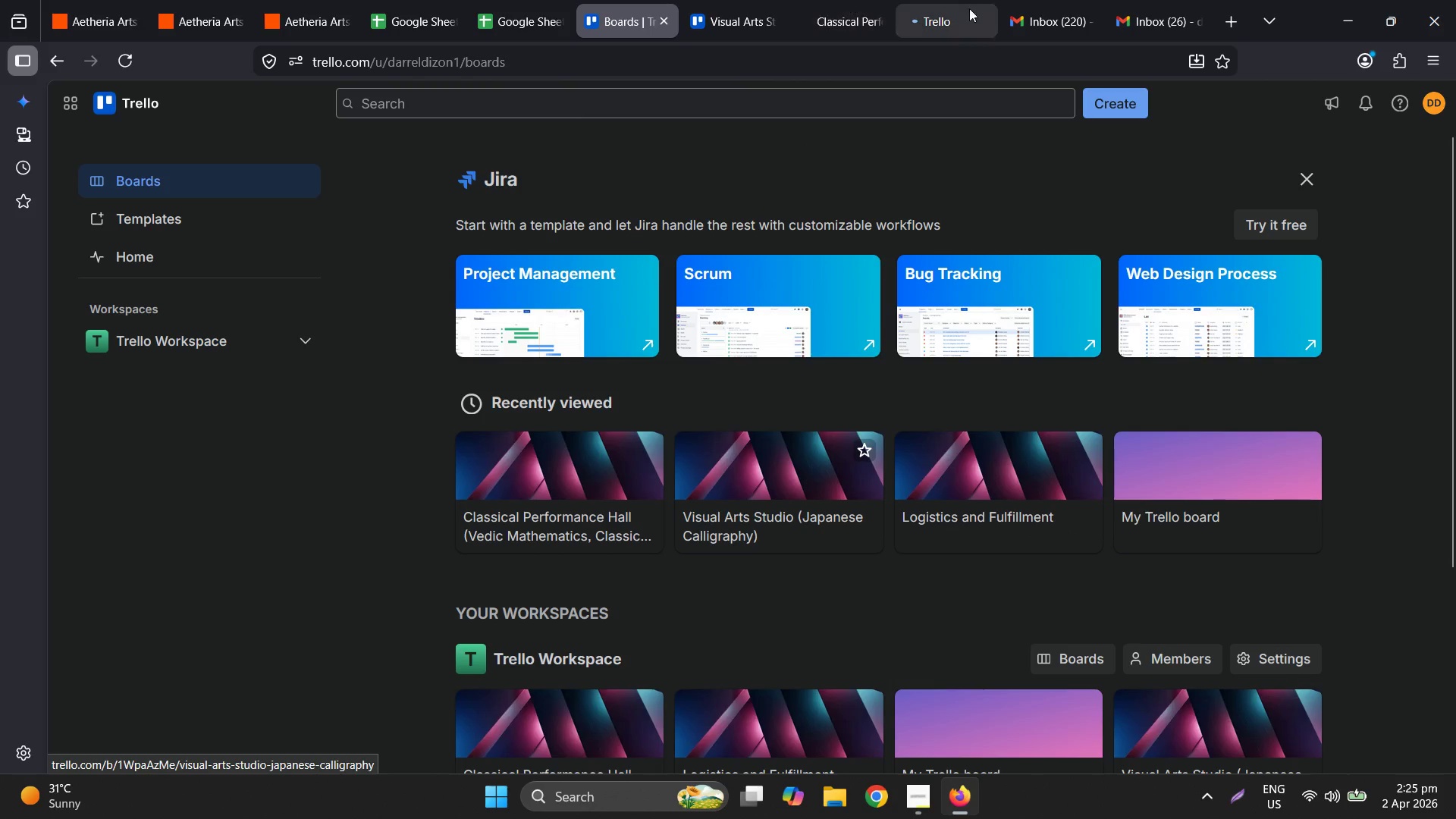 
left_click([948, 0])
 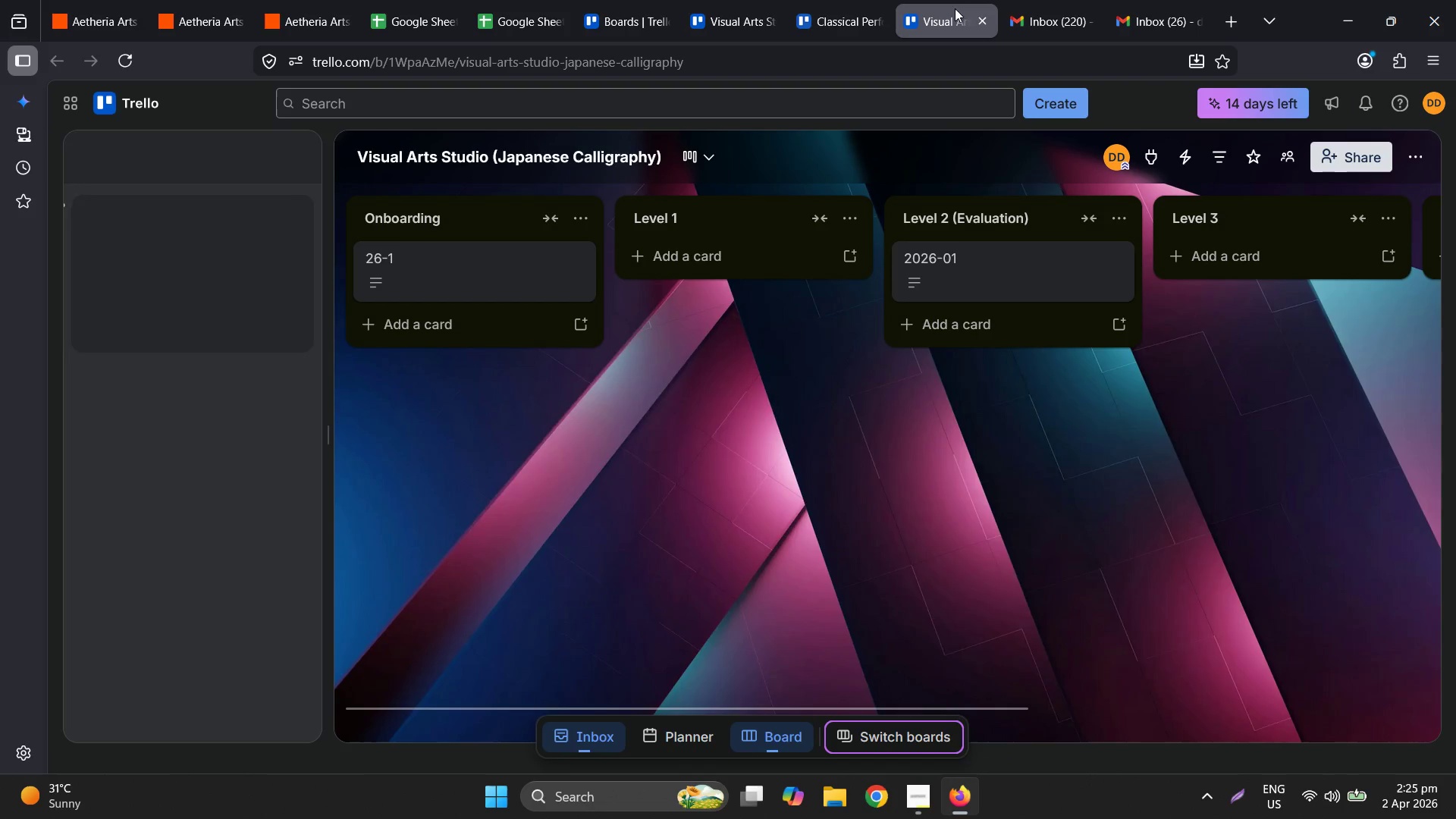 
left_click([977, 16])
 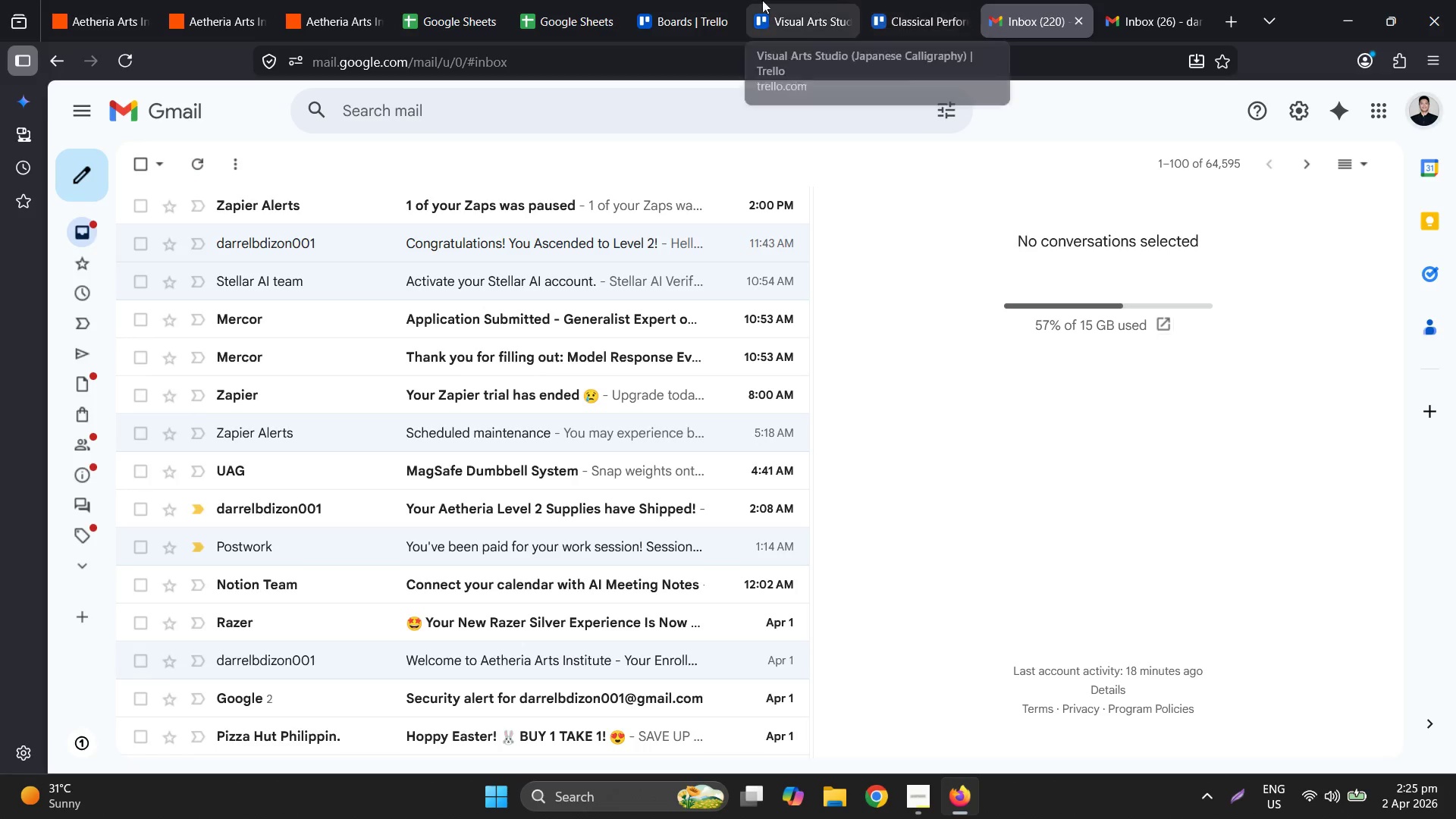 
left_click([715, 0])
 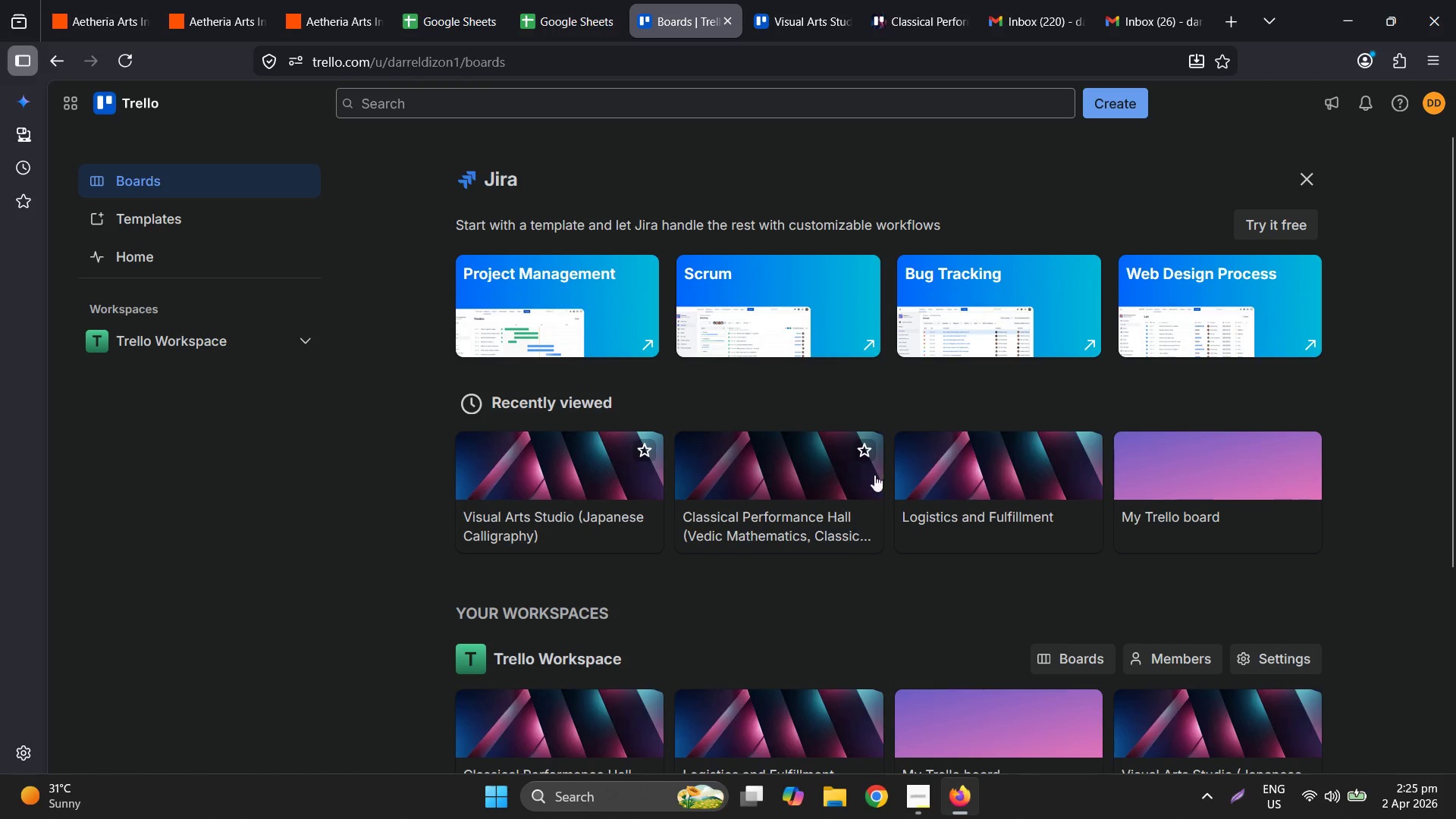 
right_click([979, 465])
 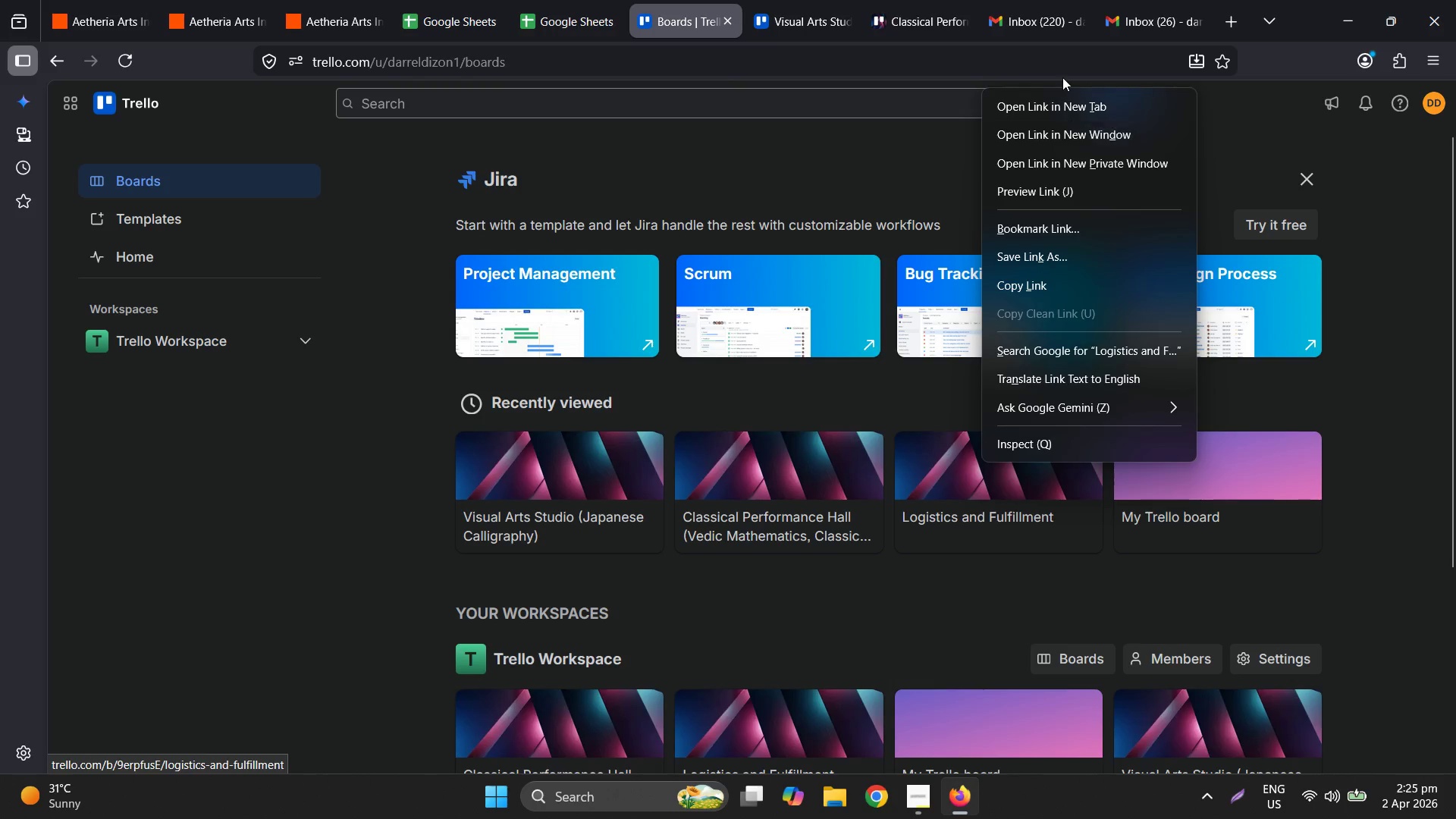 
left_click([1060, 97])
 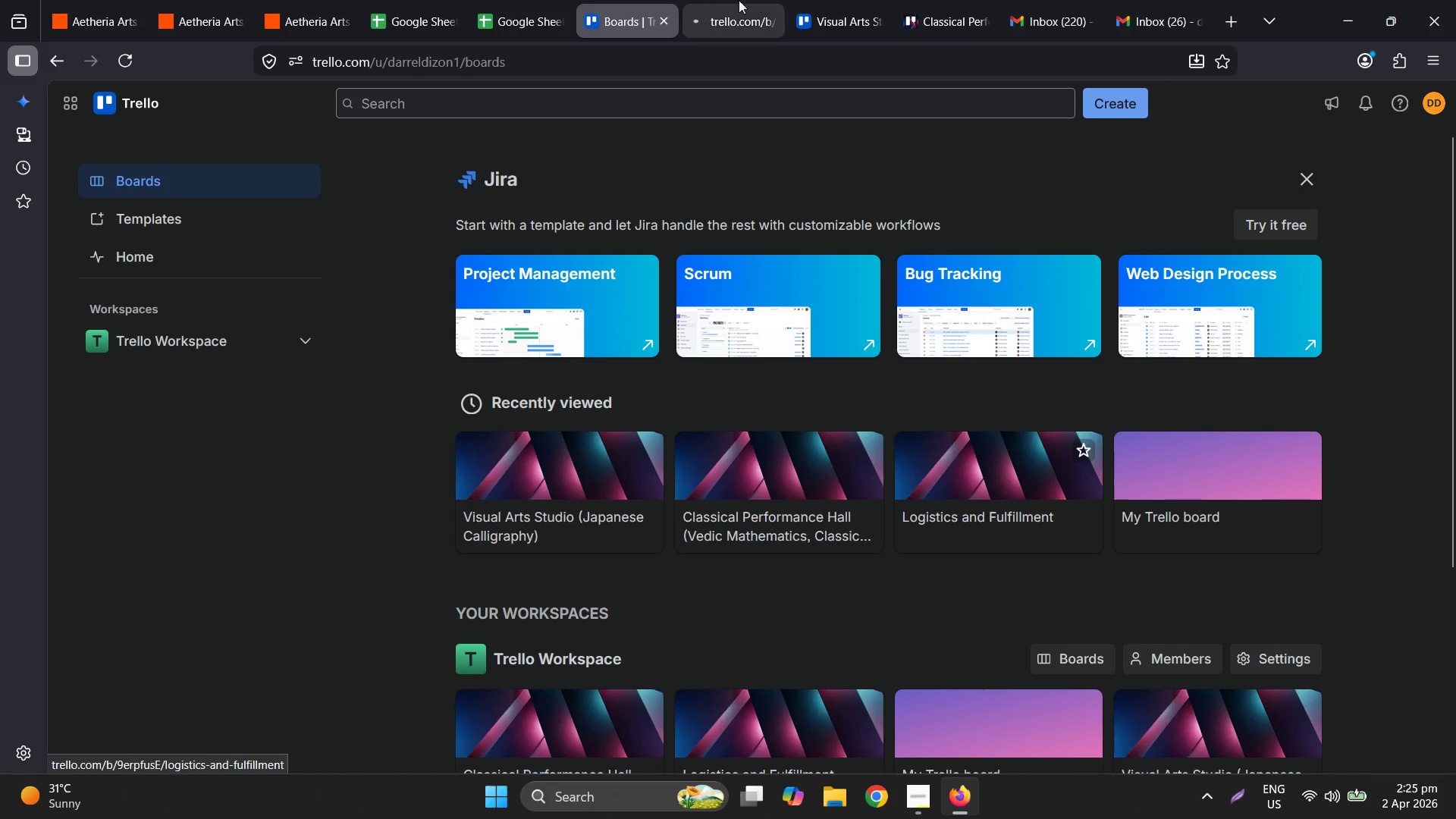 
left_click_drag(start_coordinate=[727, 0], to_coordinate=[985, 0])
 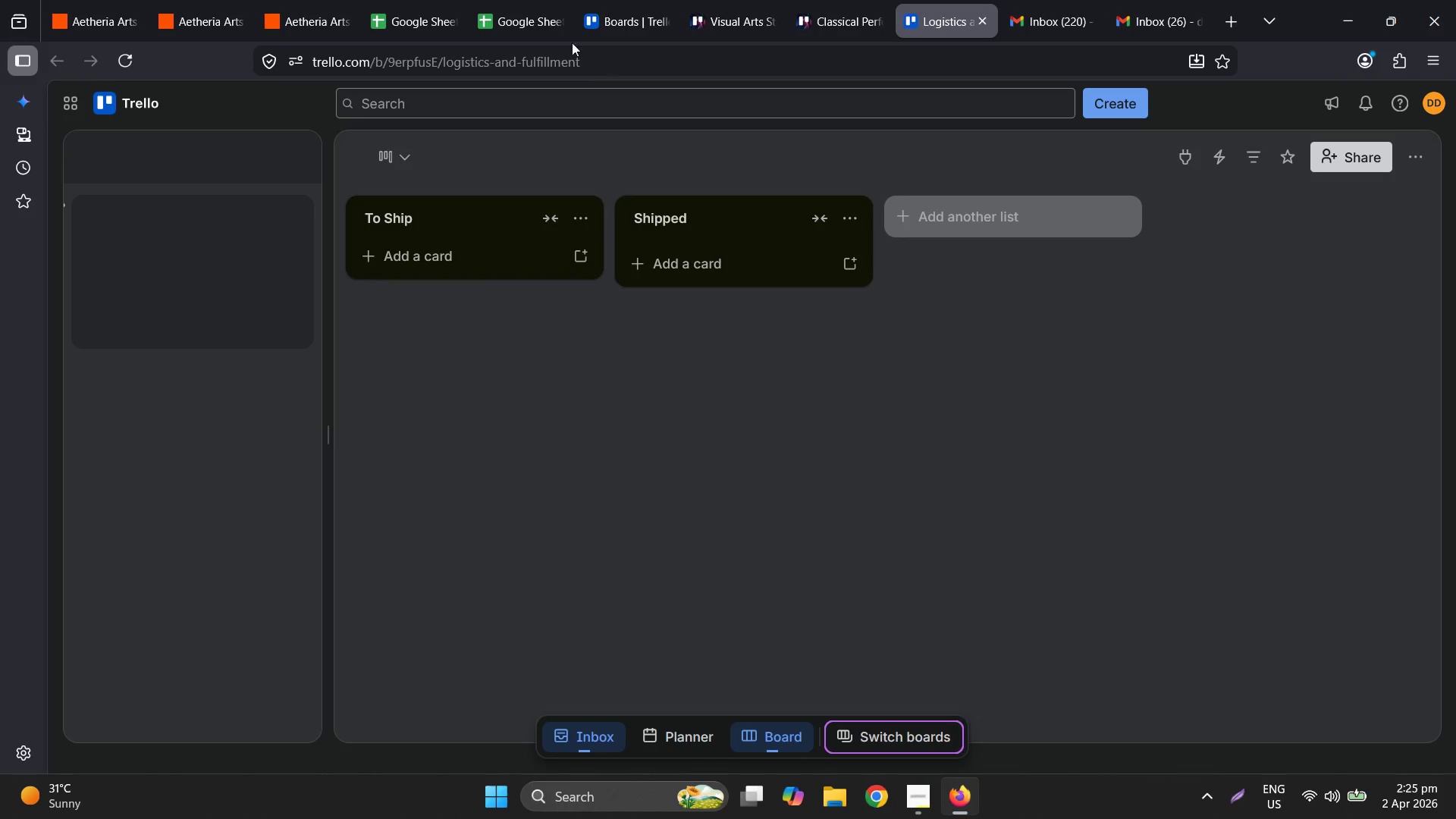 
left_click([499, 0])
 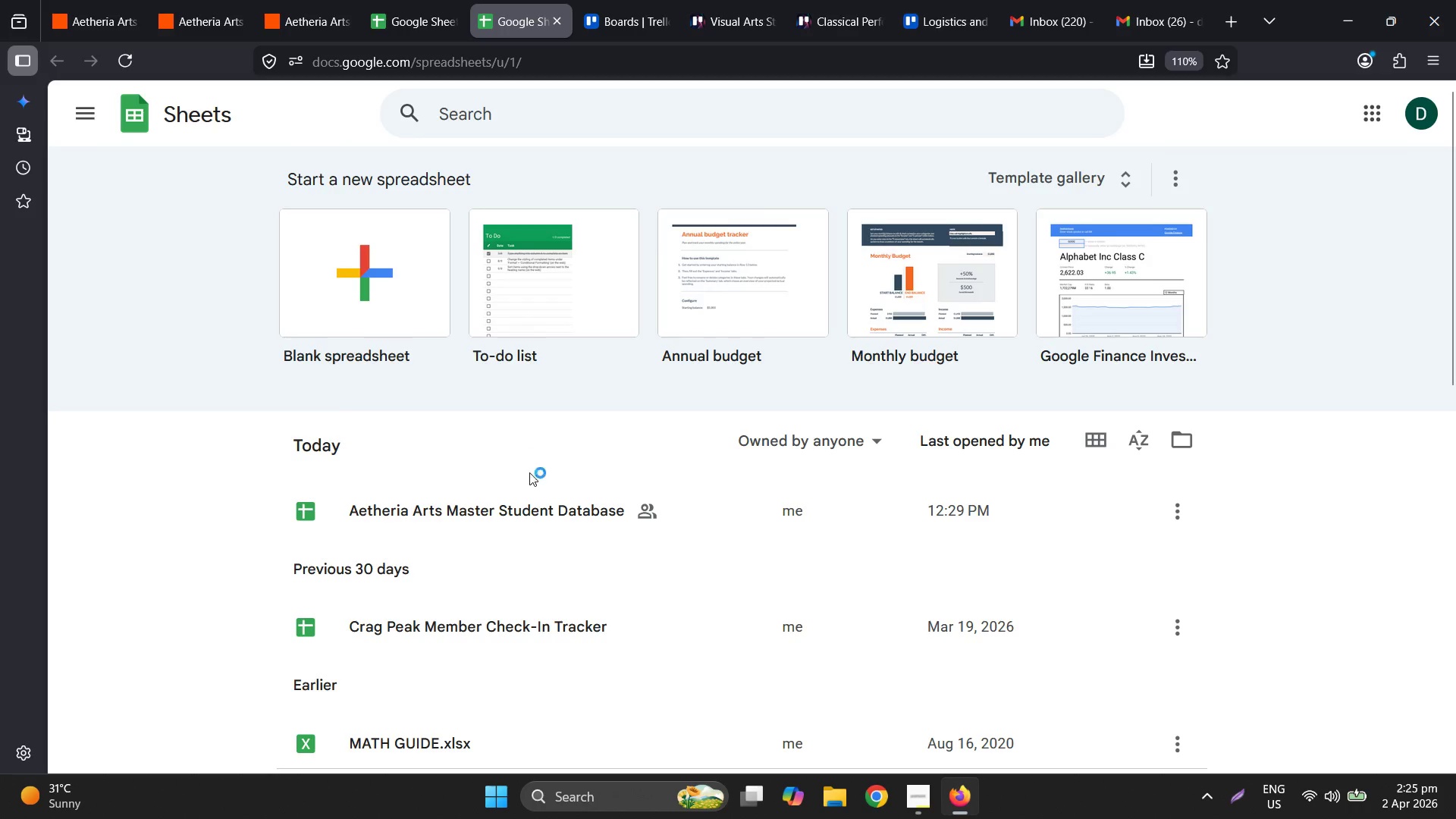 
left_click([532, 507])
 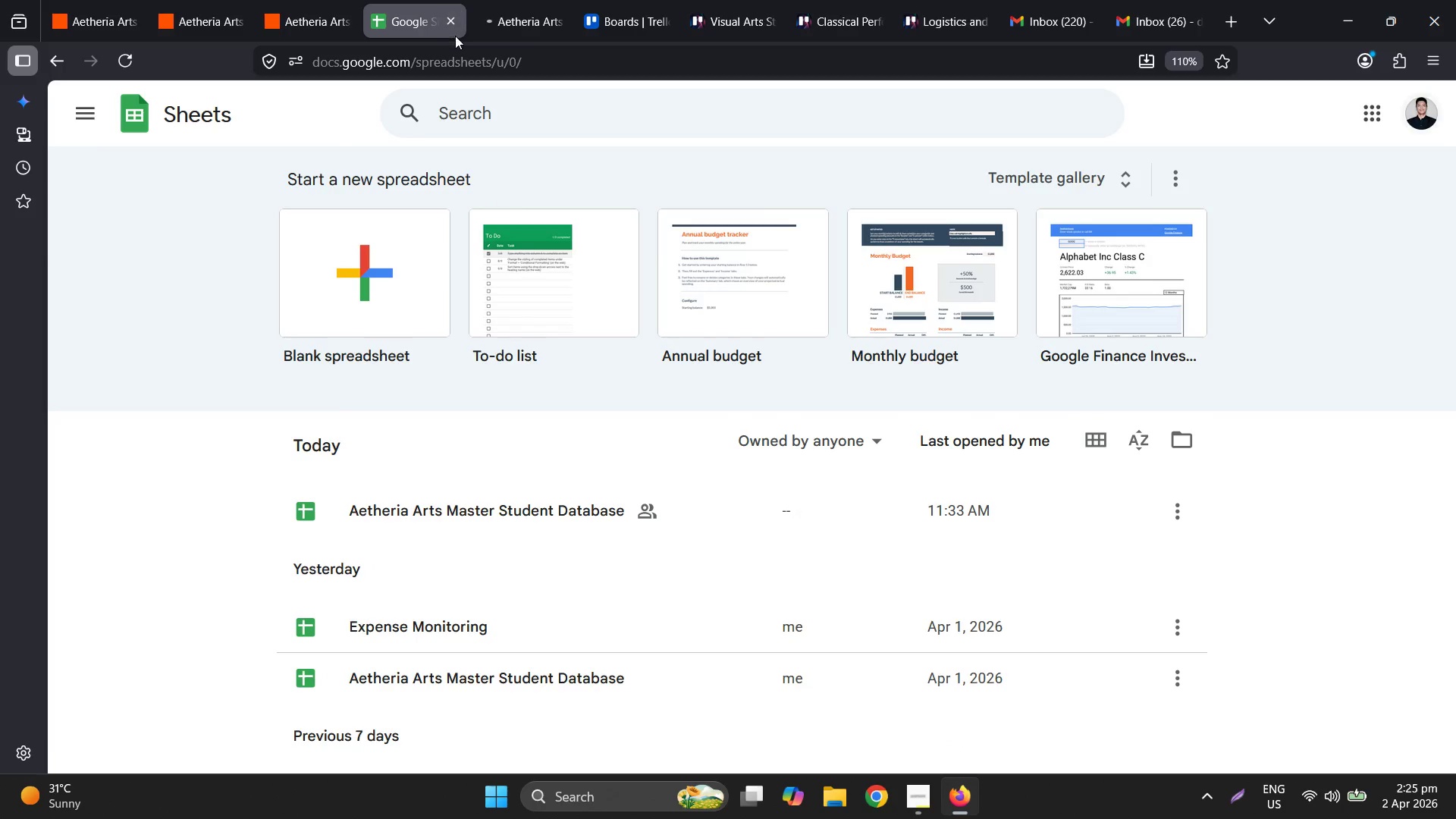 
left_click([442, 21])
 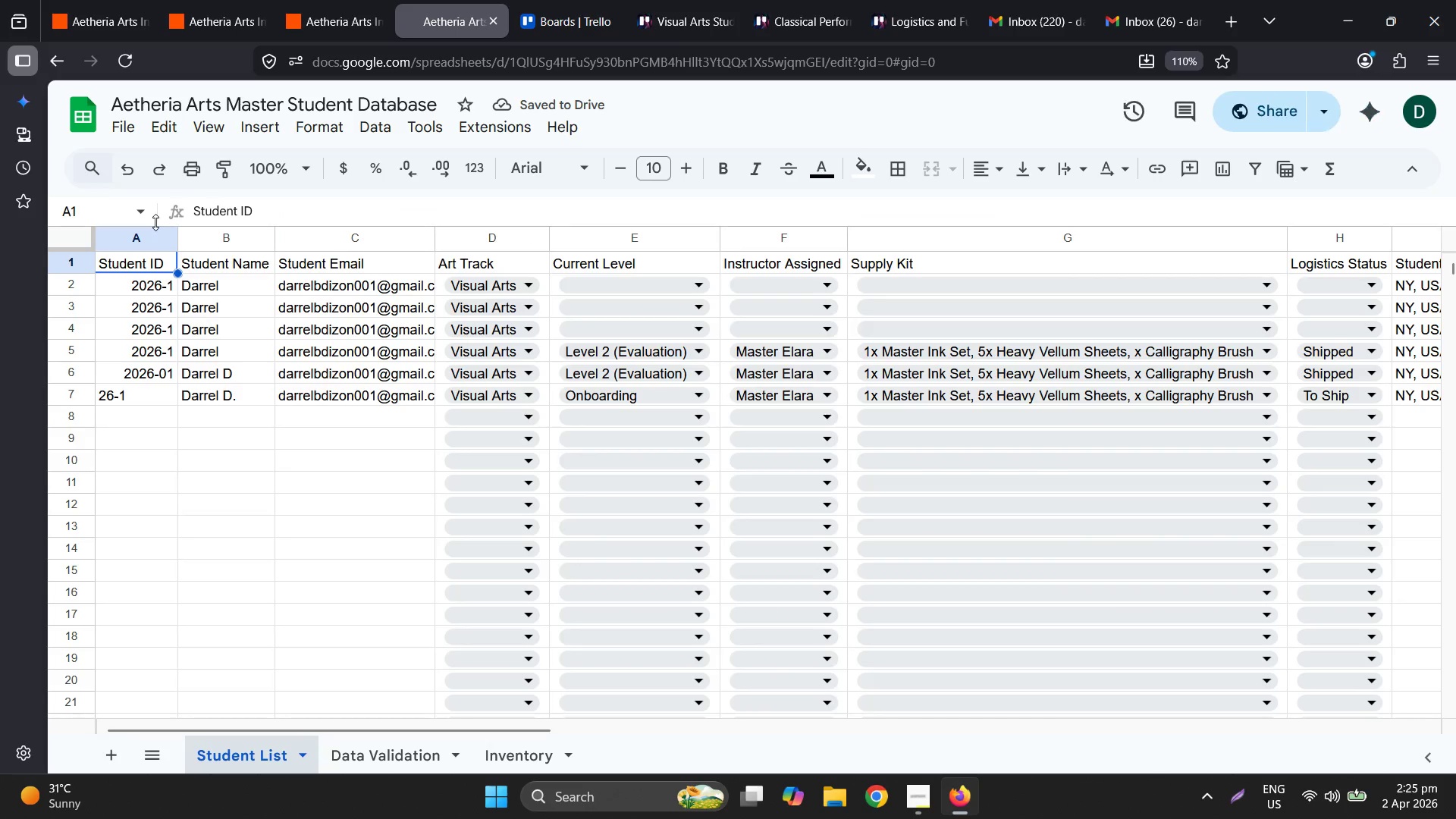 
left_click([312, 0])
 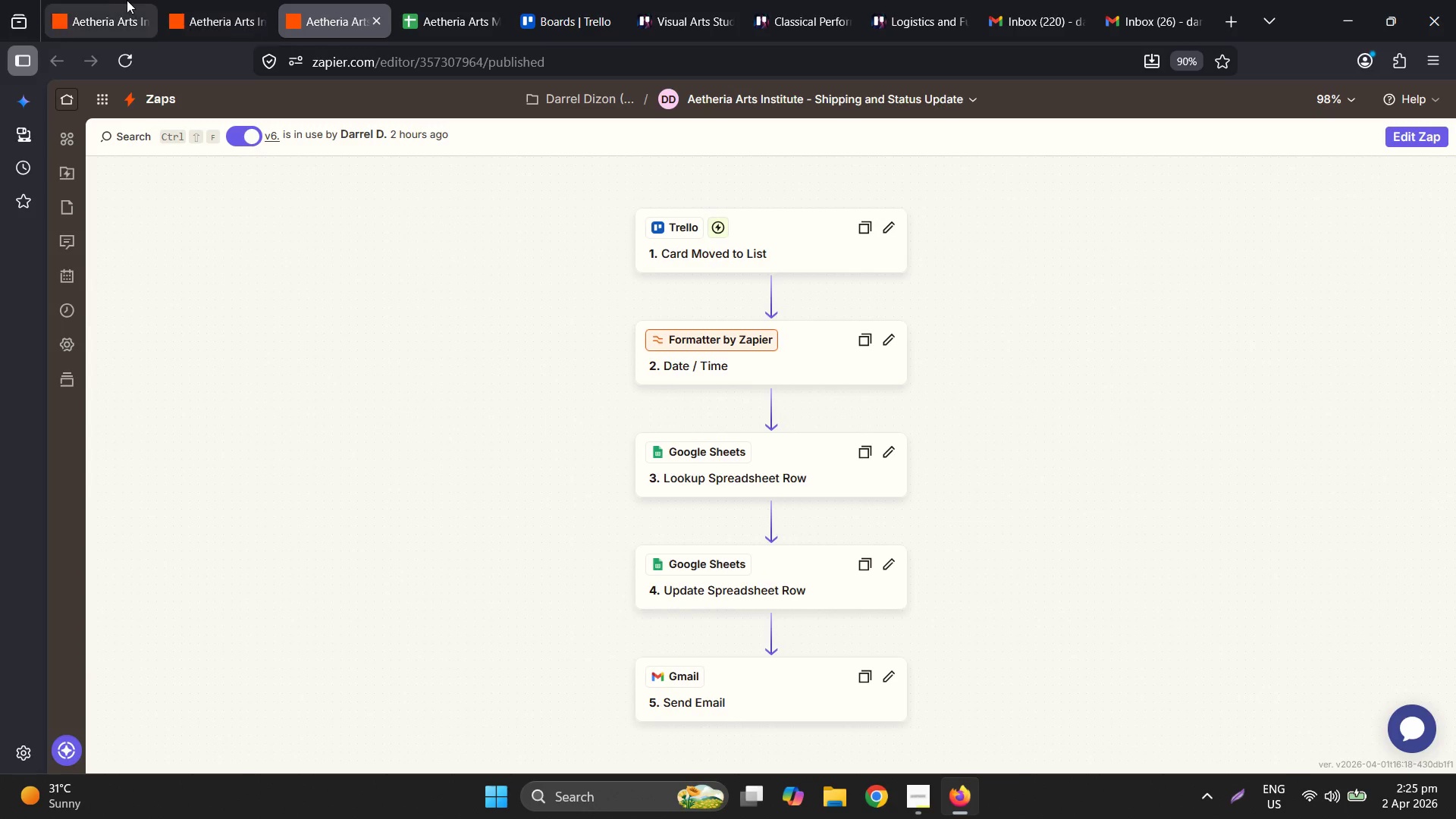 
left_click([115, 0])
 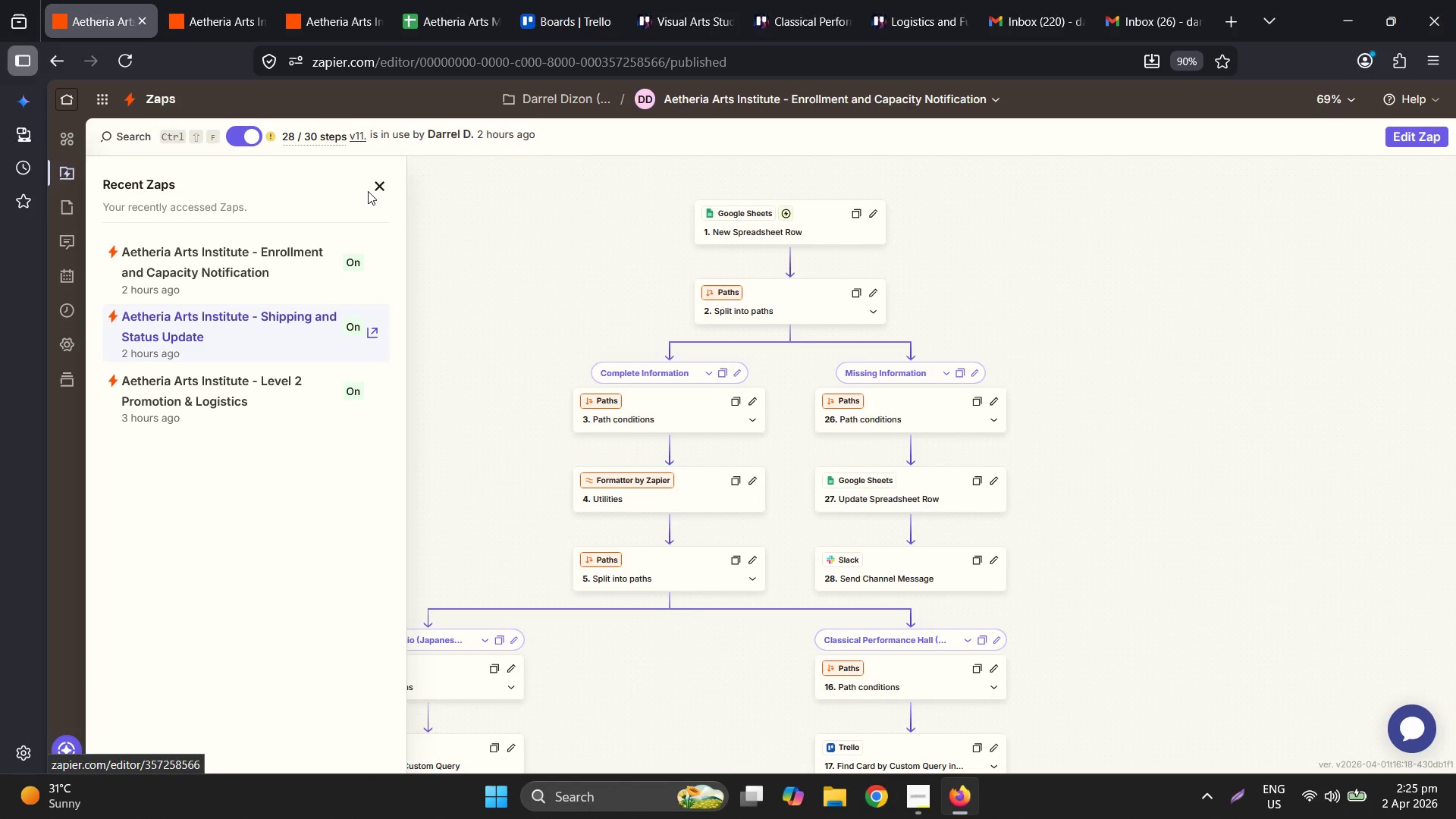 
double_click([408, 6])
 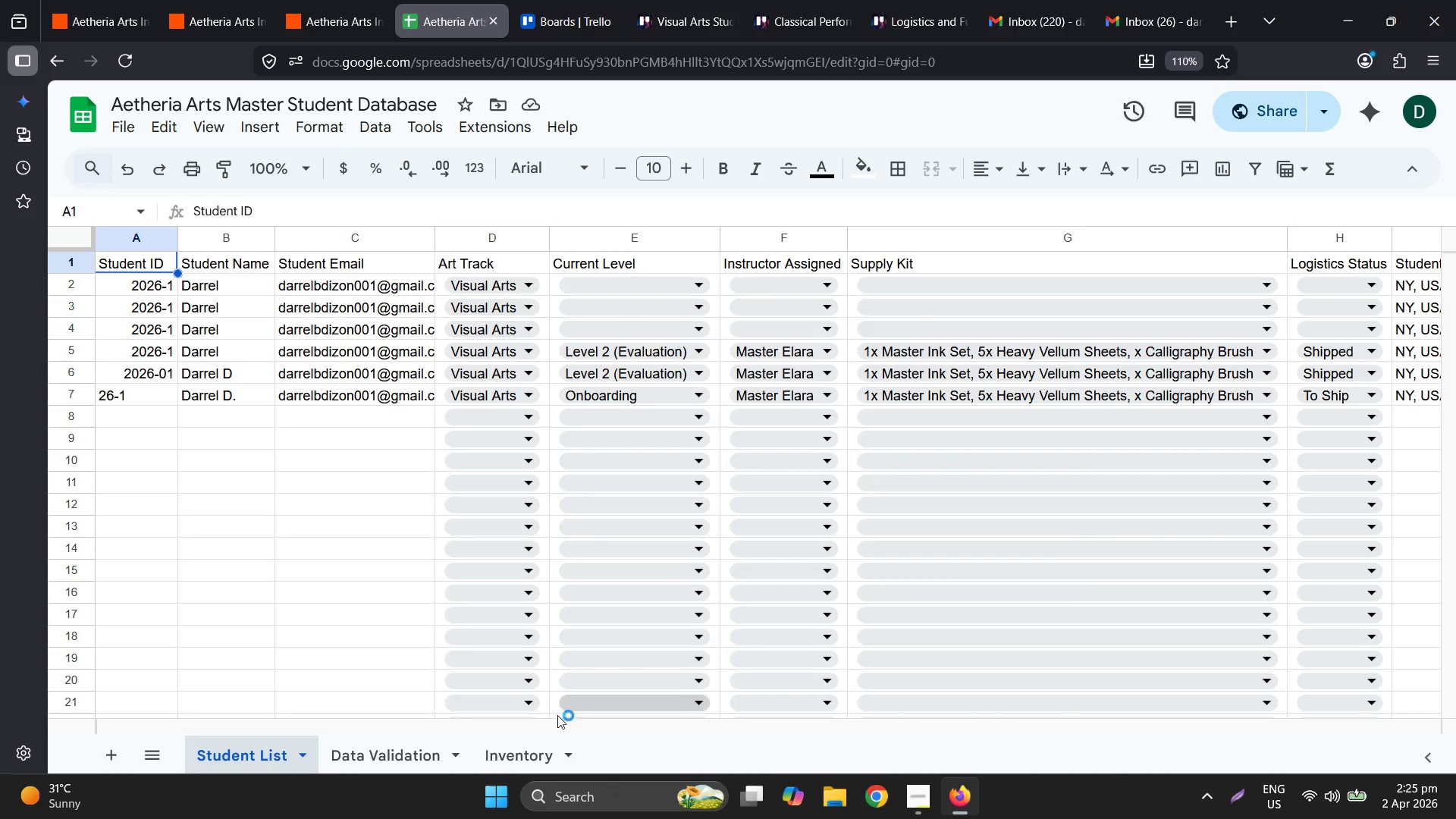 
wait(5.22)
 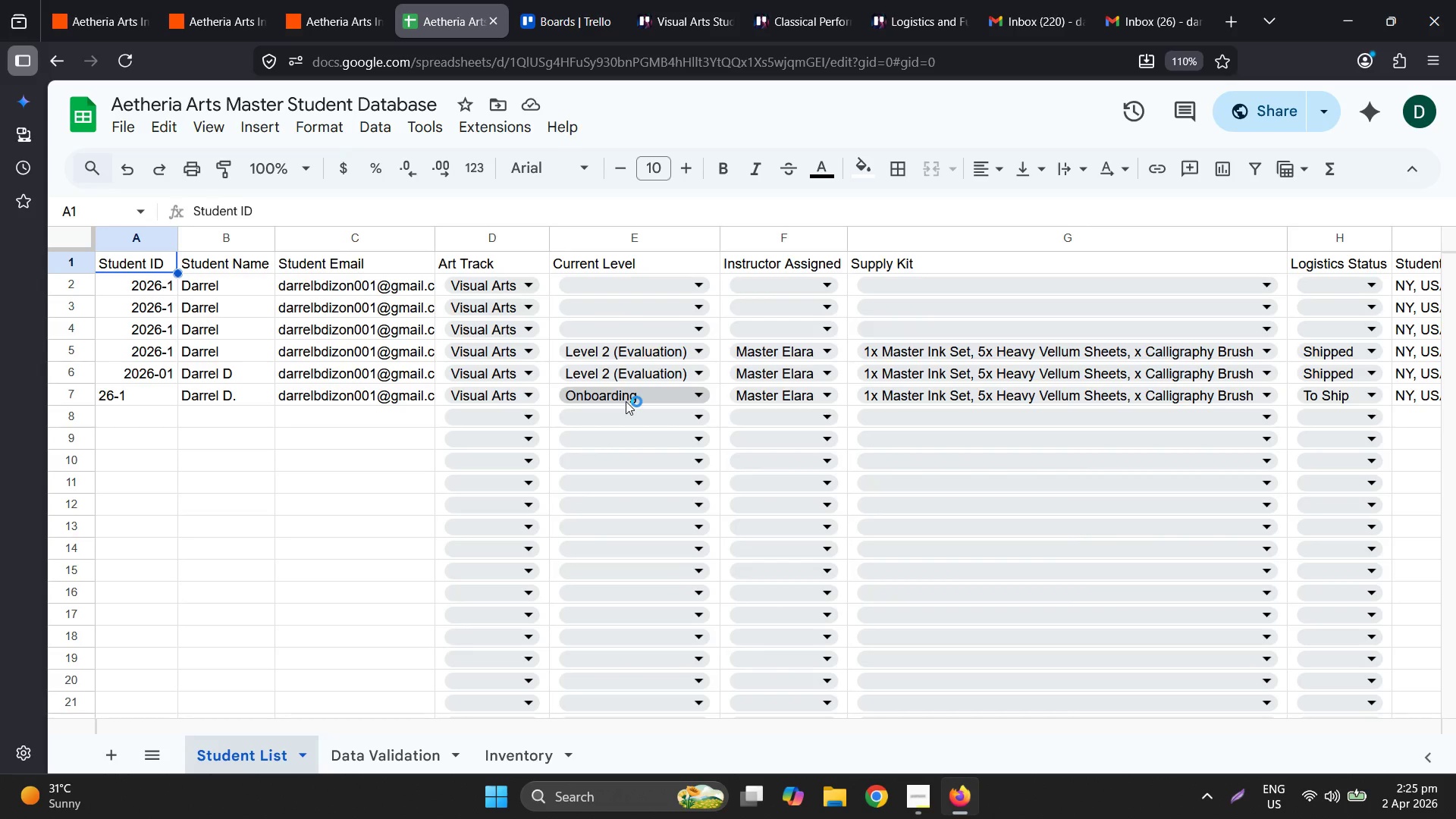 
left_click([114, 0])
 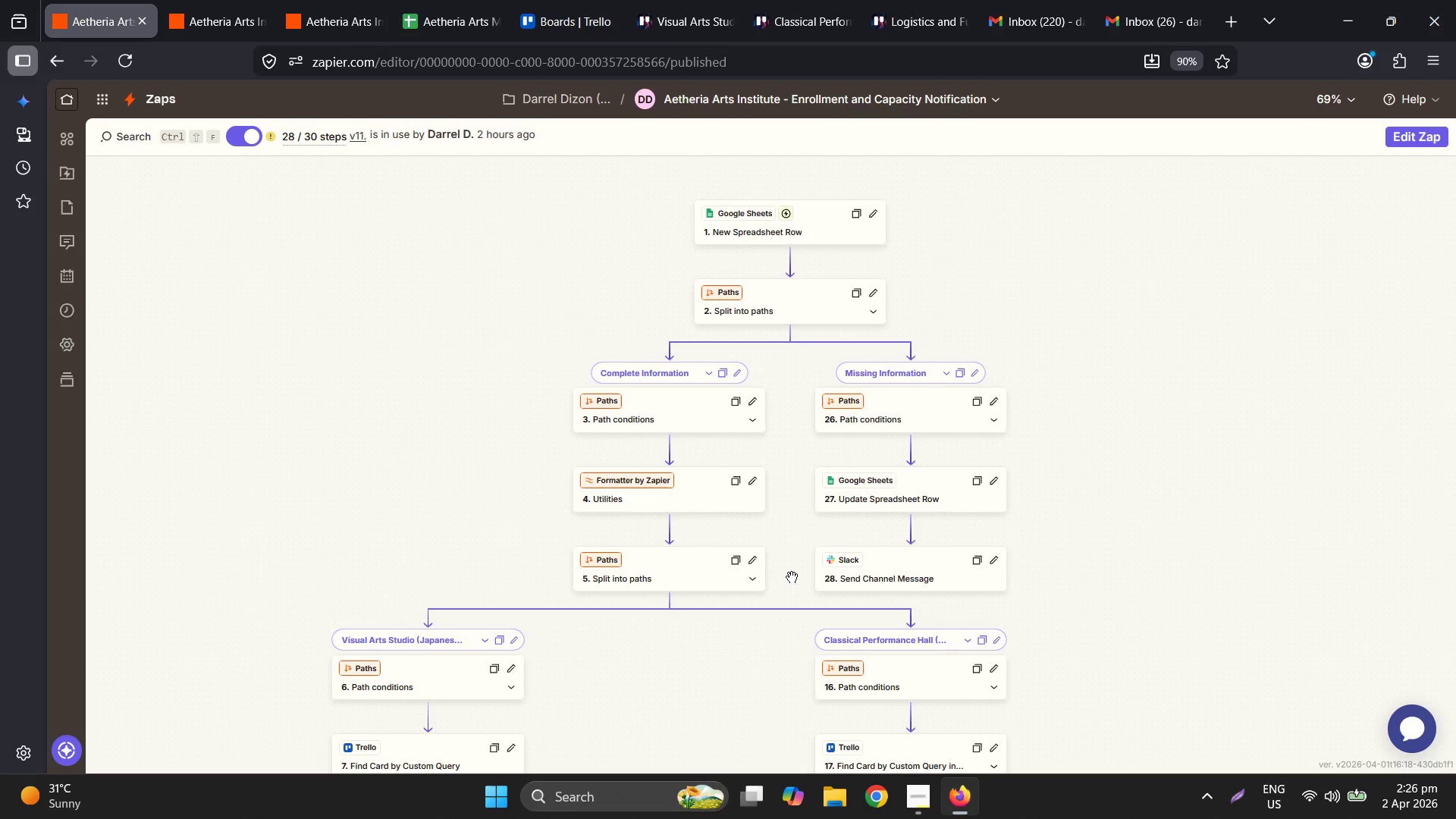 
wait(57.89)
 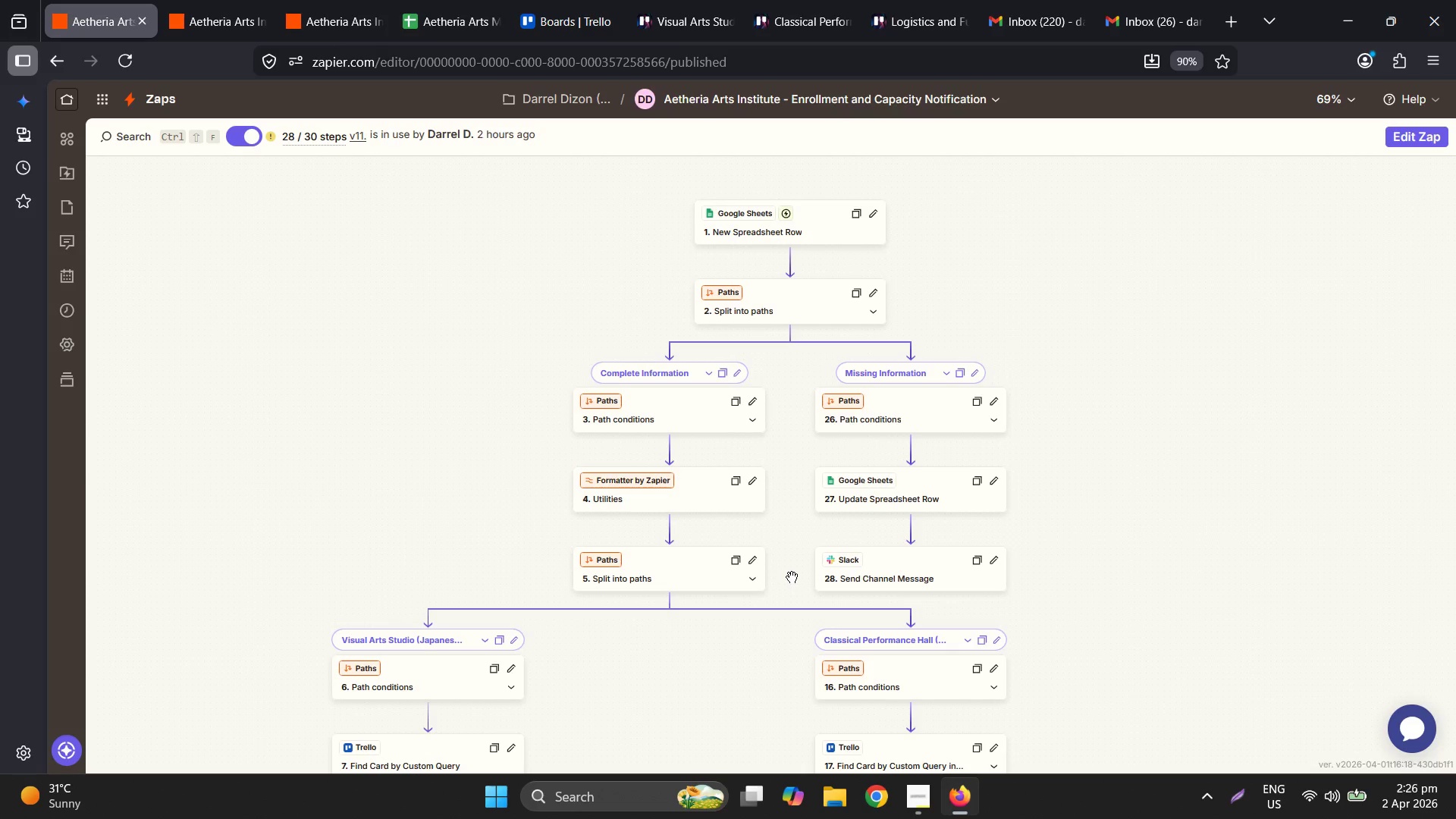 
left_click([931, 806])